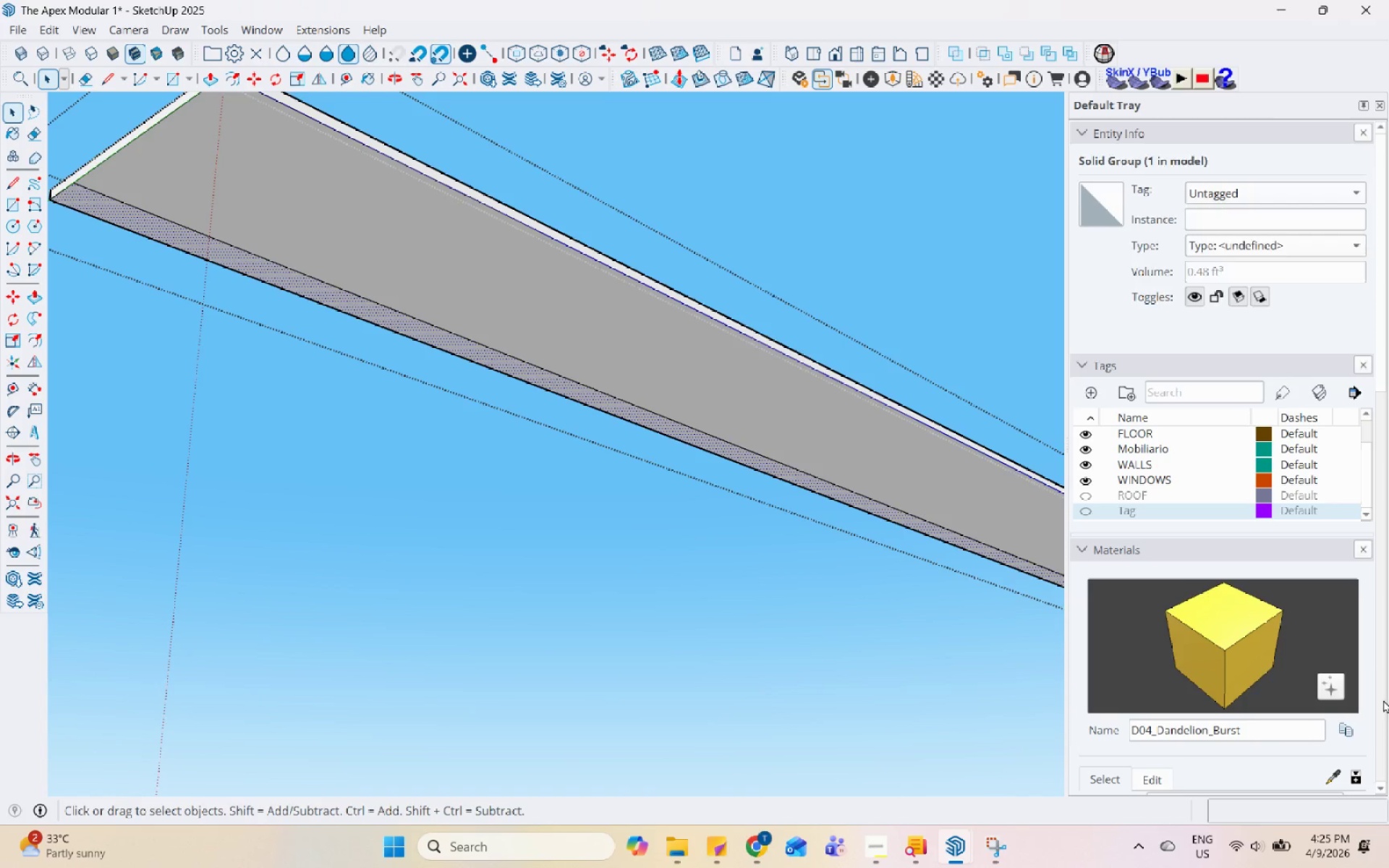 
left_click([1174, 658])
 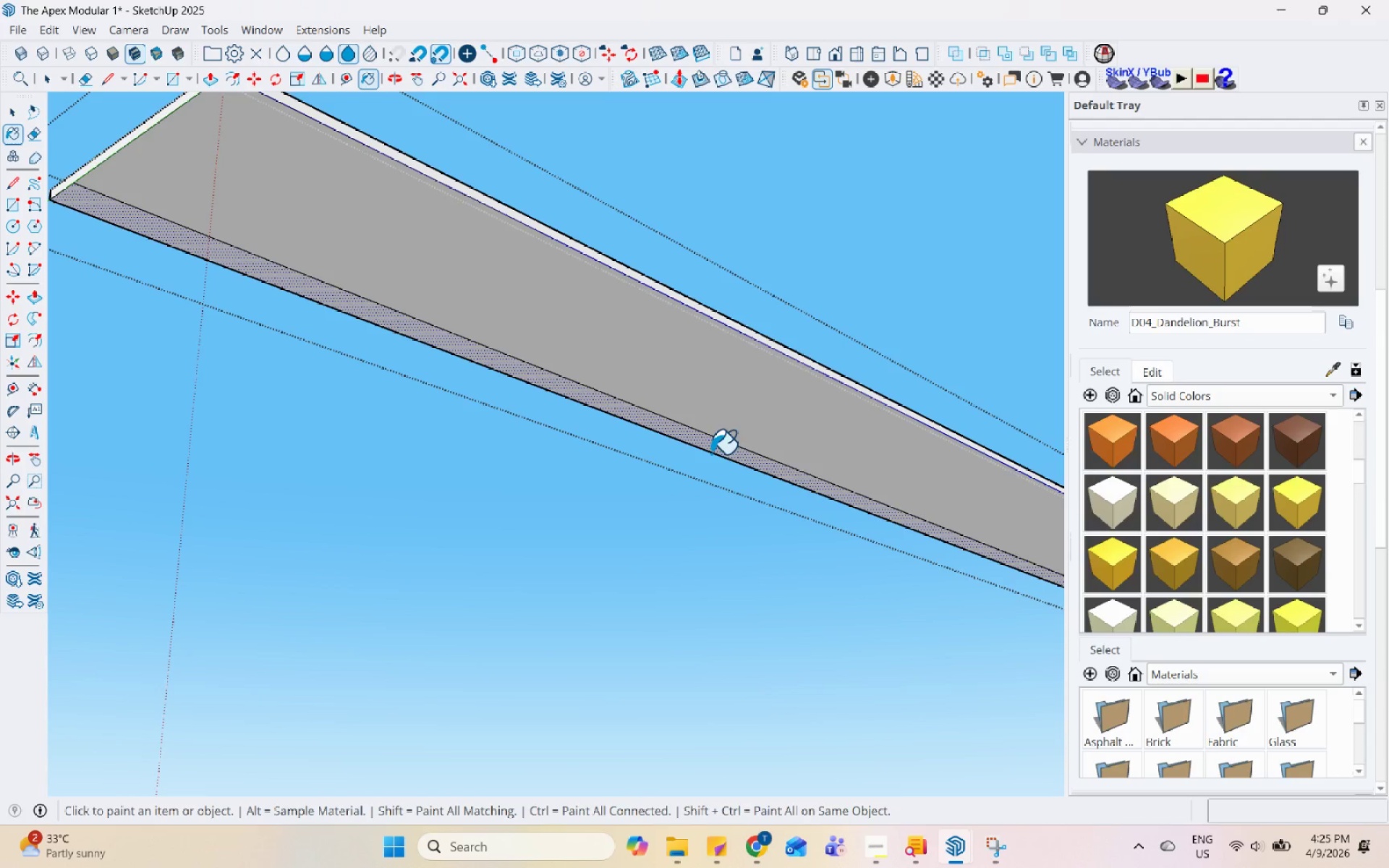 
left_click([713, 449])
 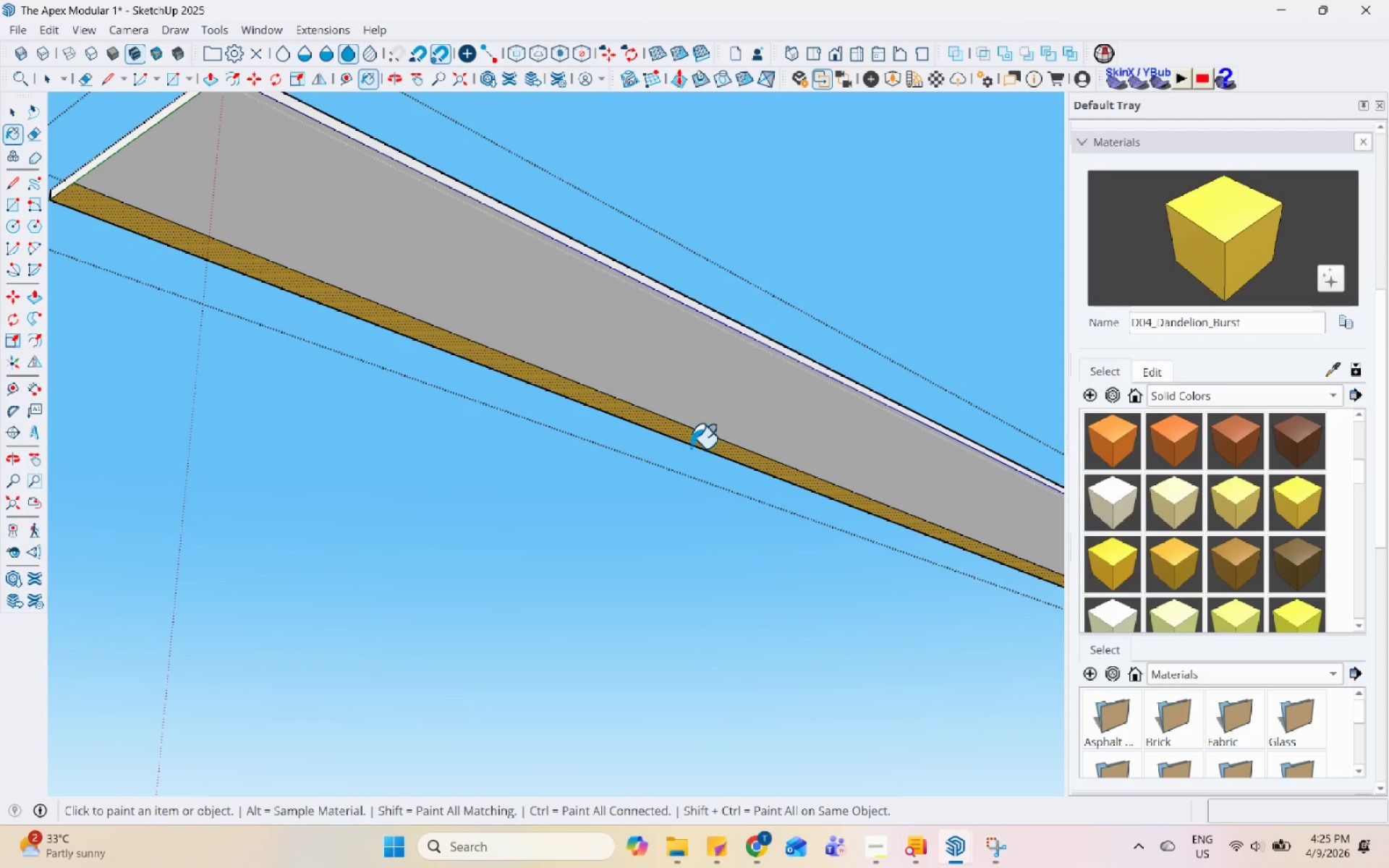 
key(Space)
 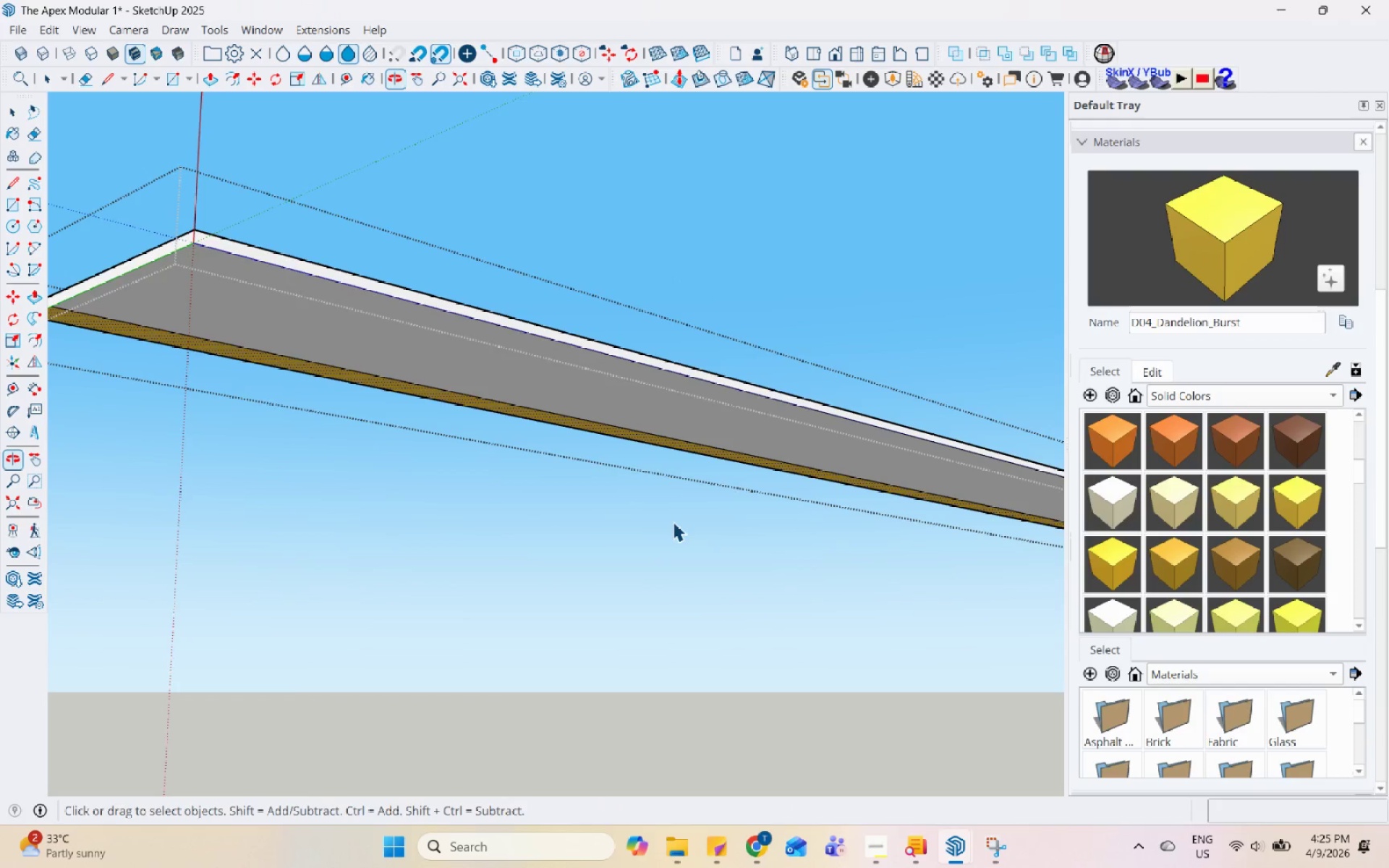 
key(Escape)
 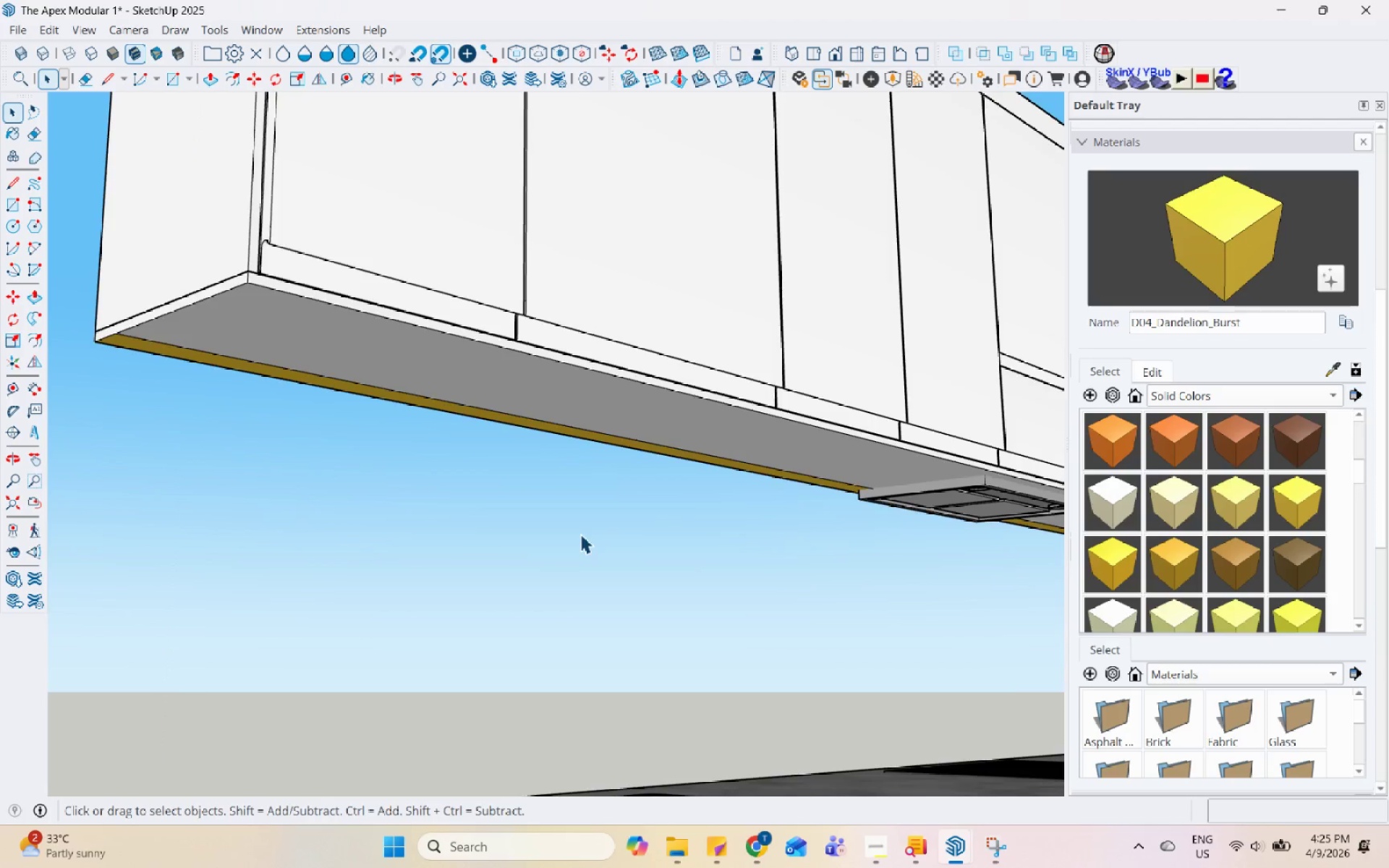 
key(Escape)
 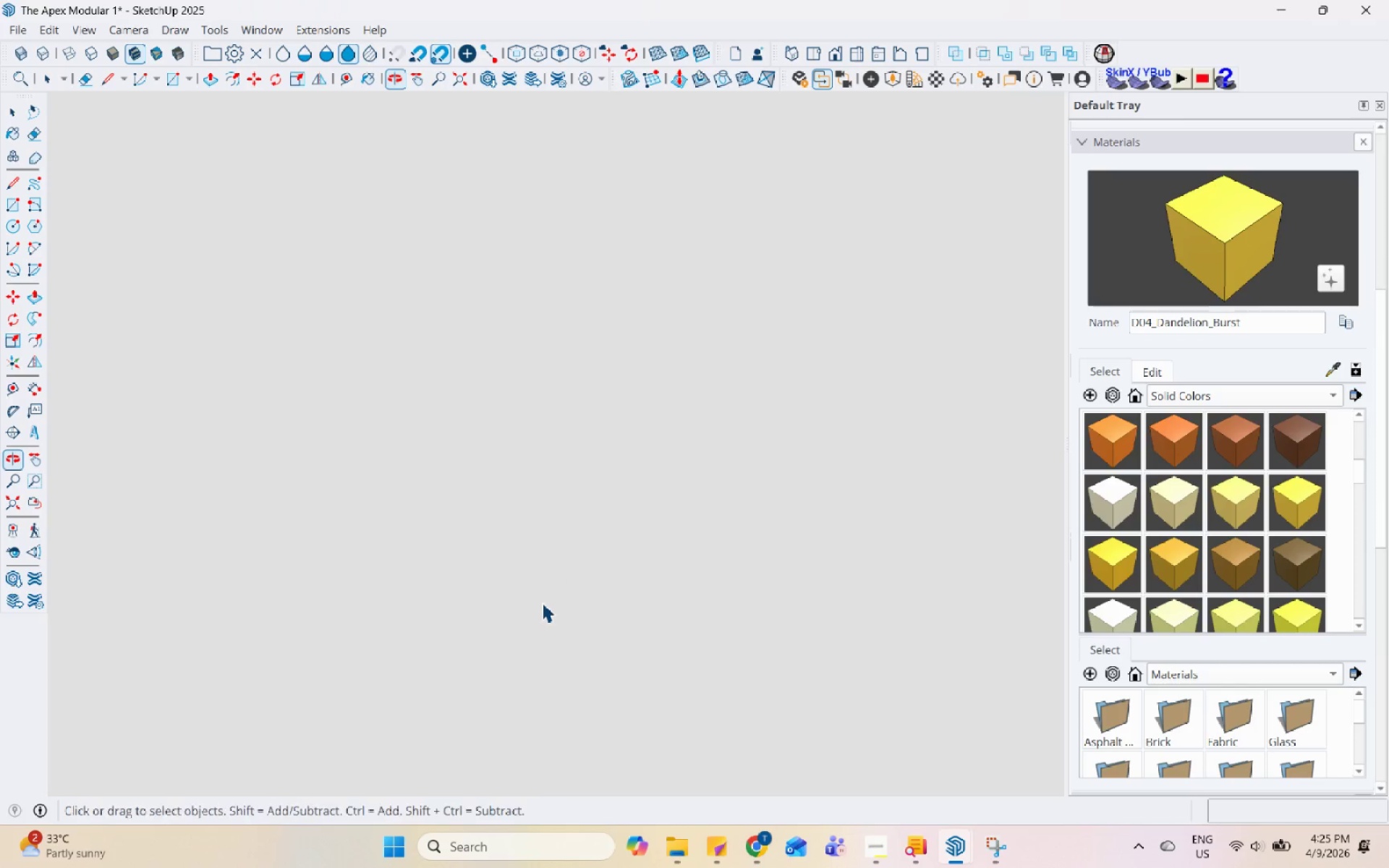 
scroll: coordinate [296, 536], scroll_direction: down, amount: 46.0
 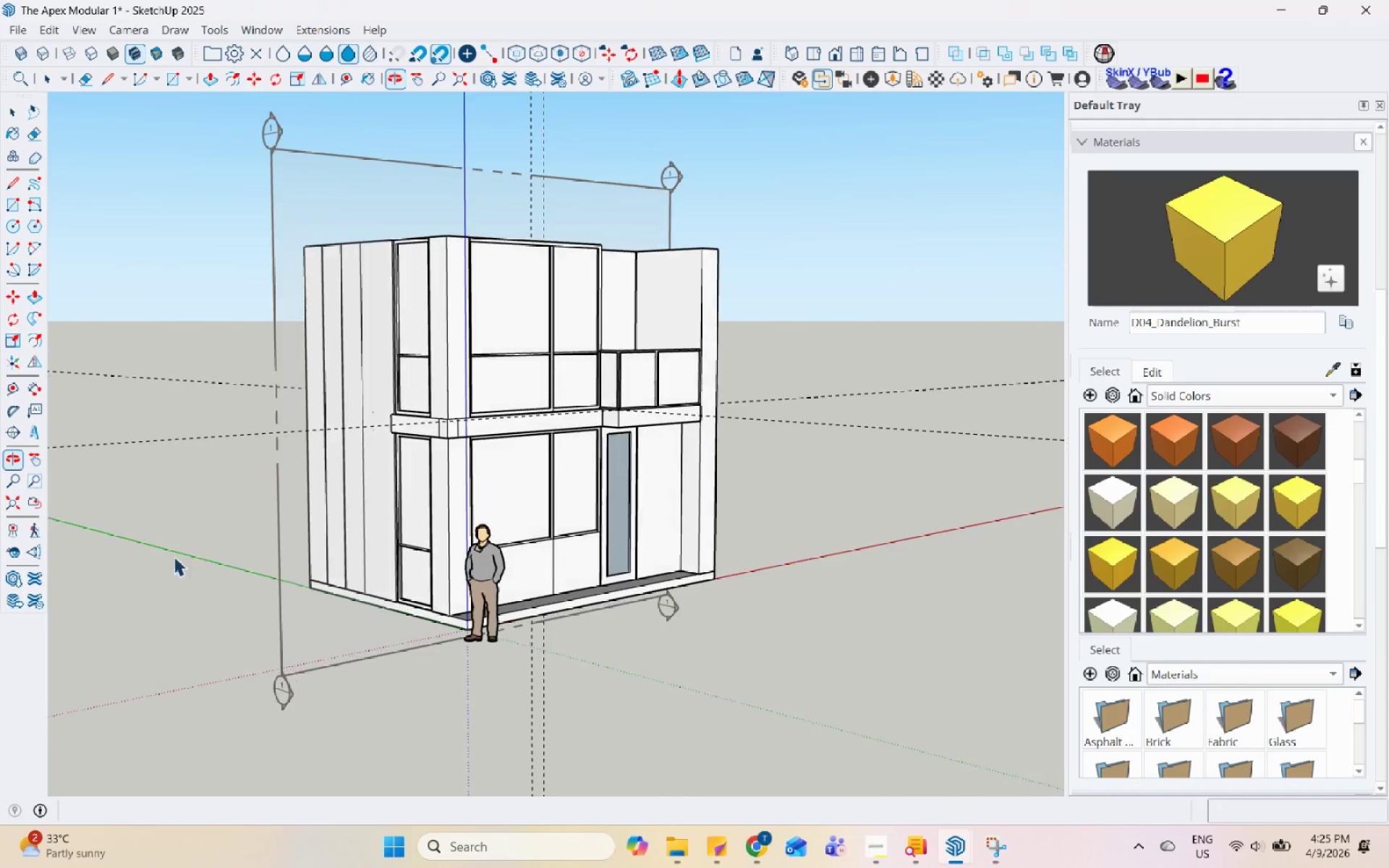 
scroll: coordinate [276, 437], scroll_direction: up, amount: 13.0
 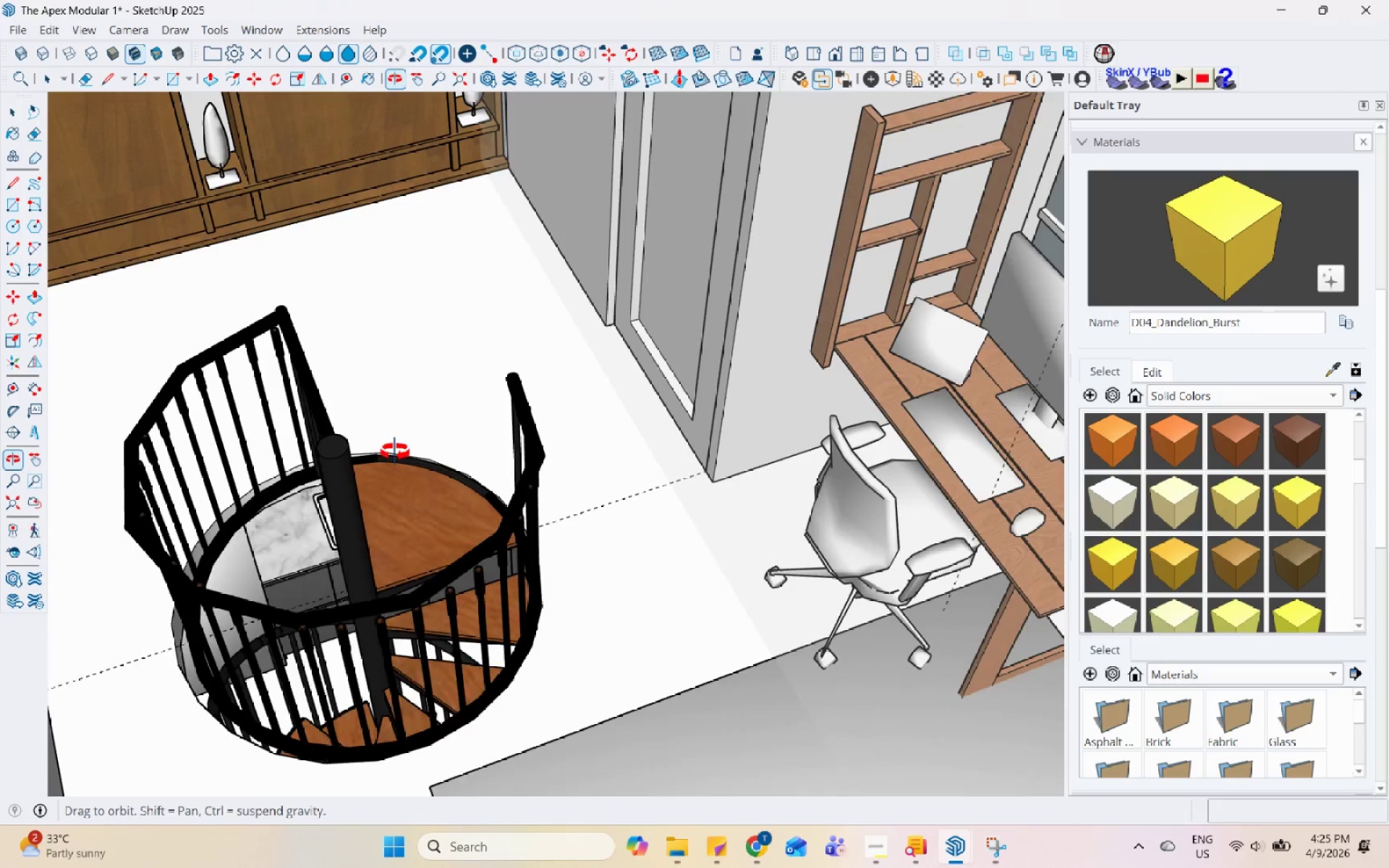 
double_click([284, 542])
 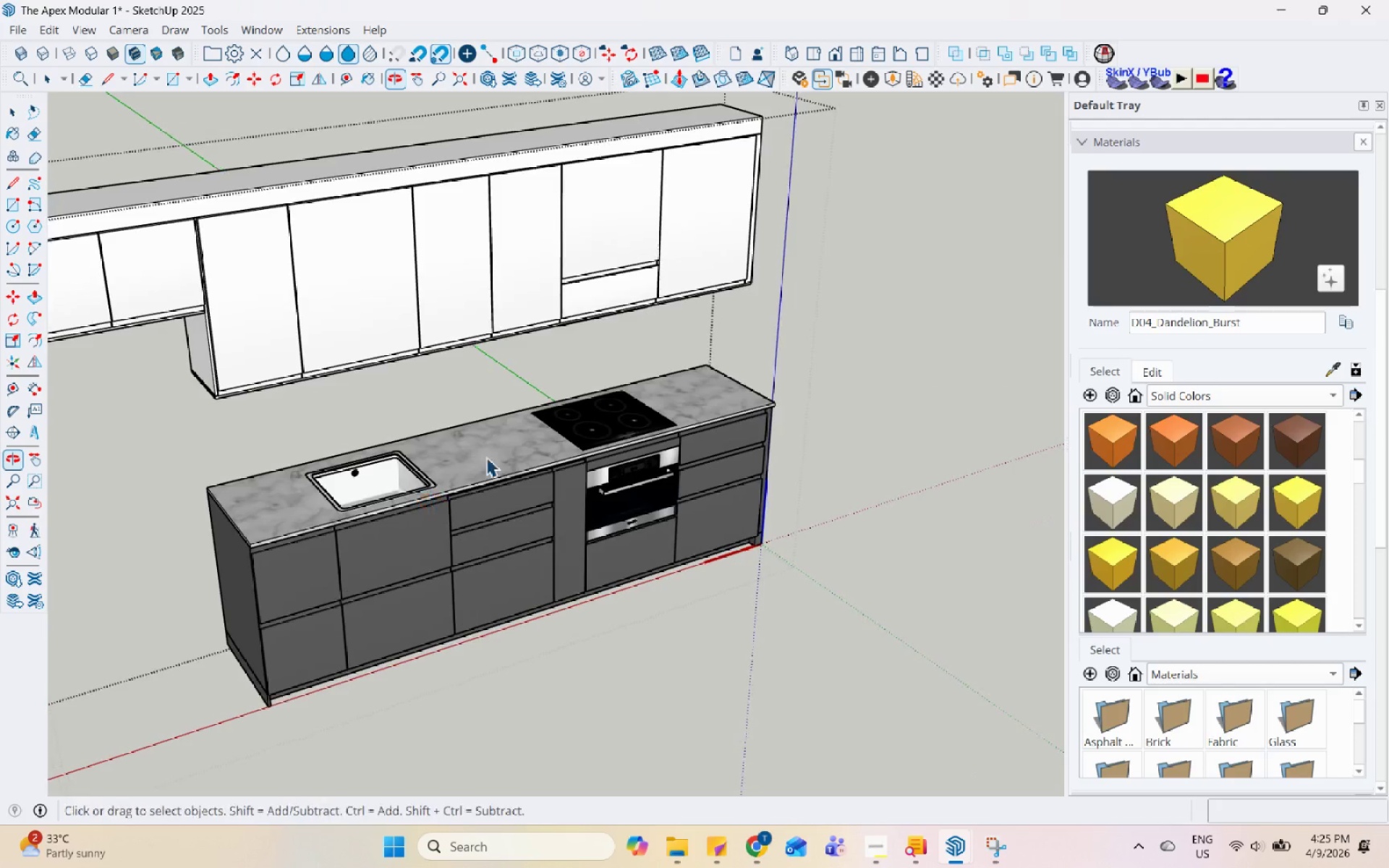 
scroll: coordinate [355, 561], scroll_direction: up, amount: 4.0
 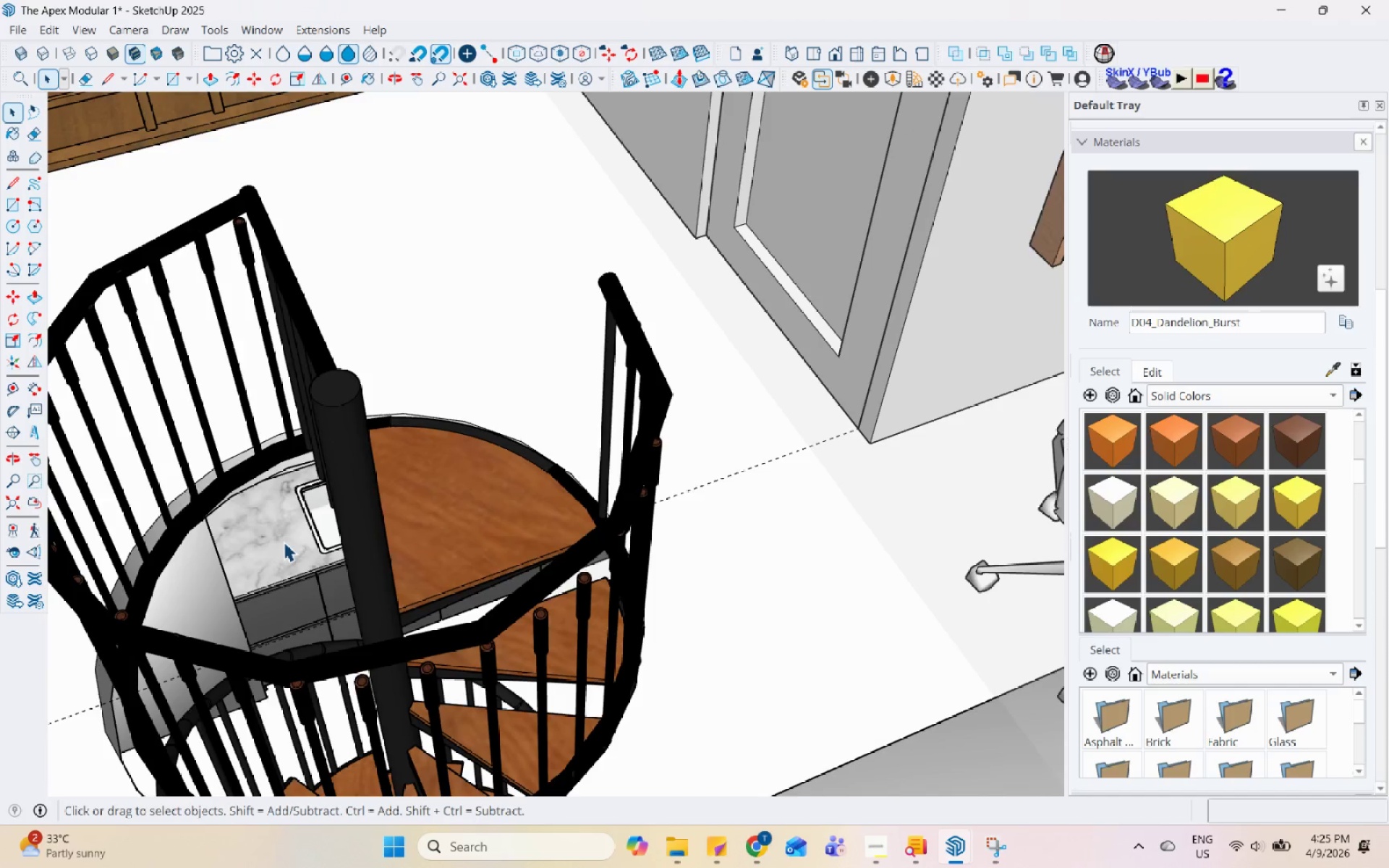 
left_click([898, 77])
 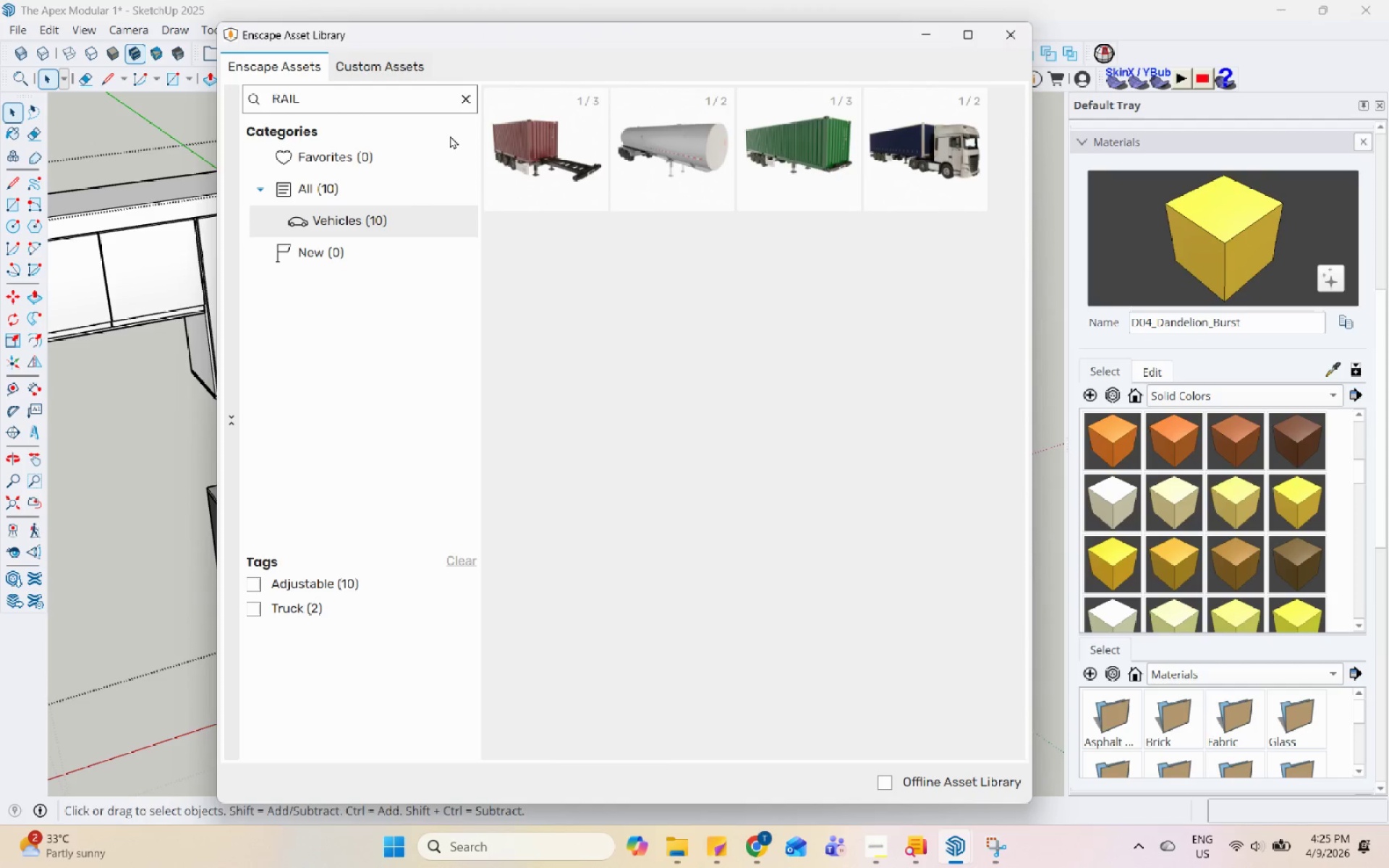 
left_click([466, 99])
 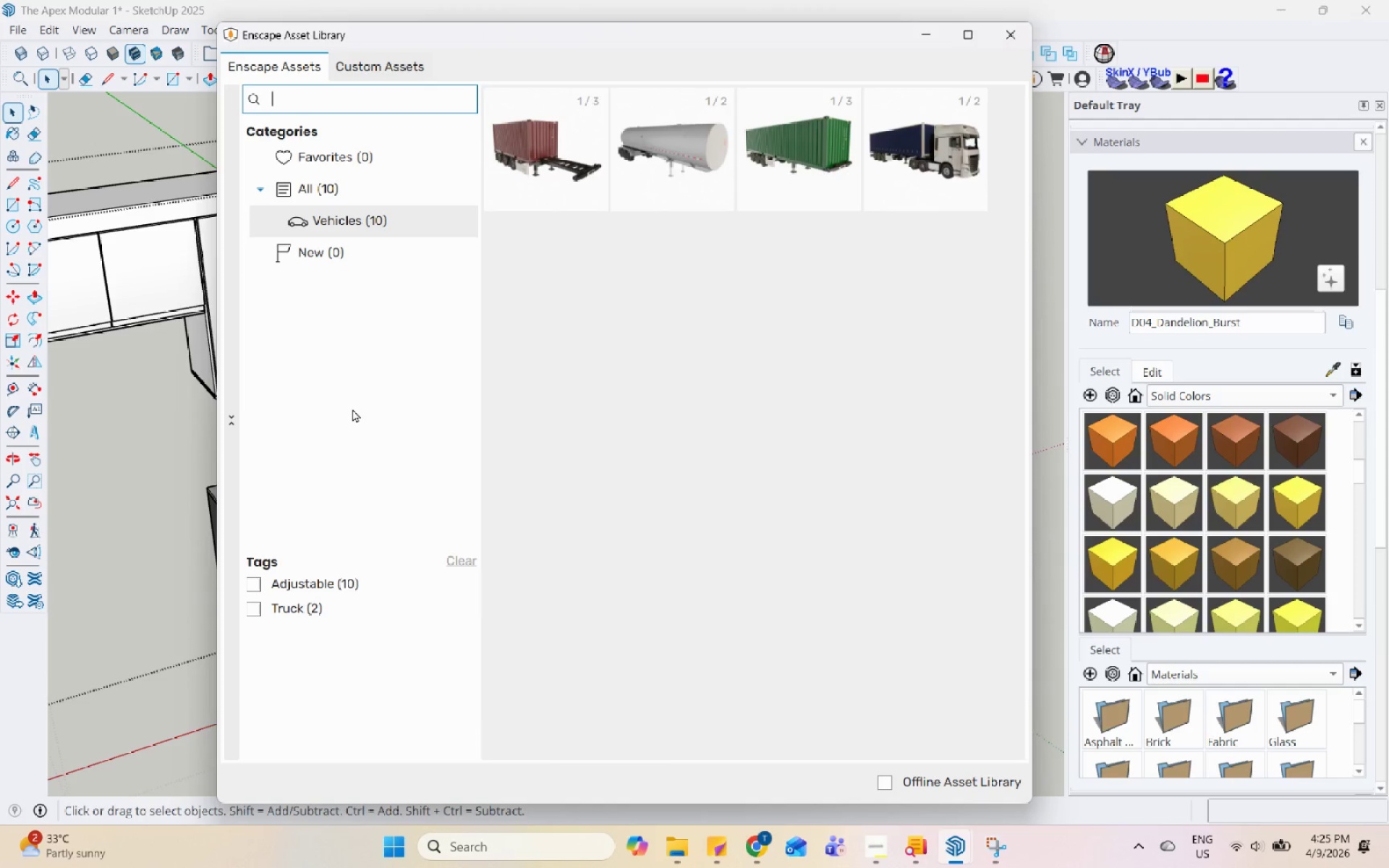 
scroll: coordinate [351, 399], scroll_direction: up, amount: 1.0
 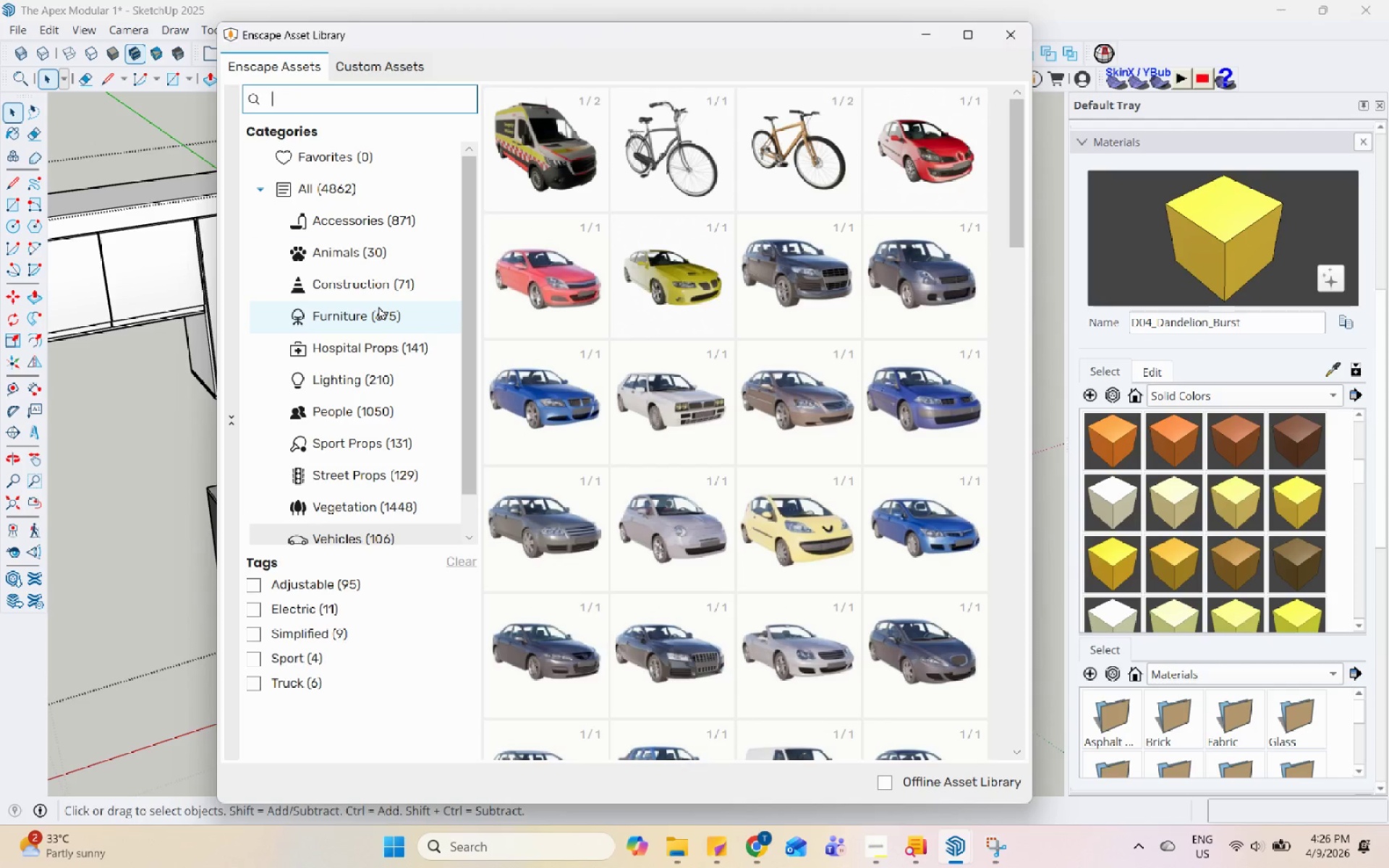 
left_click([388, 222])
 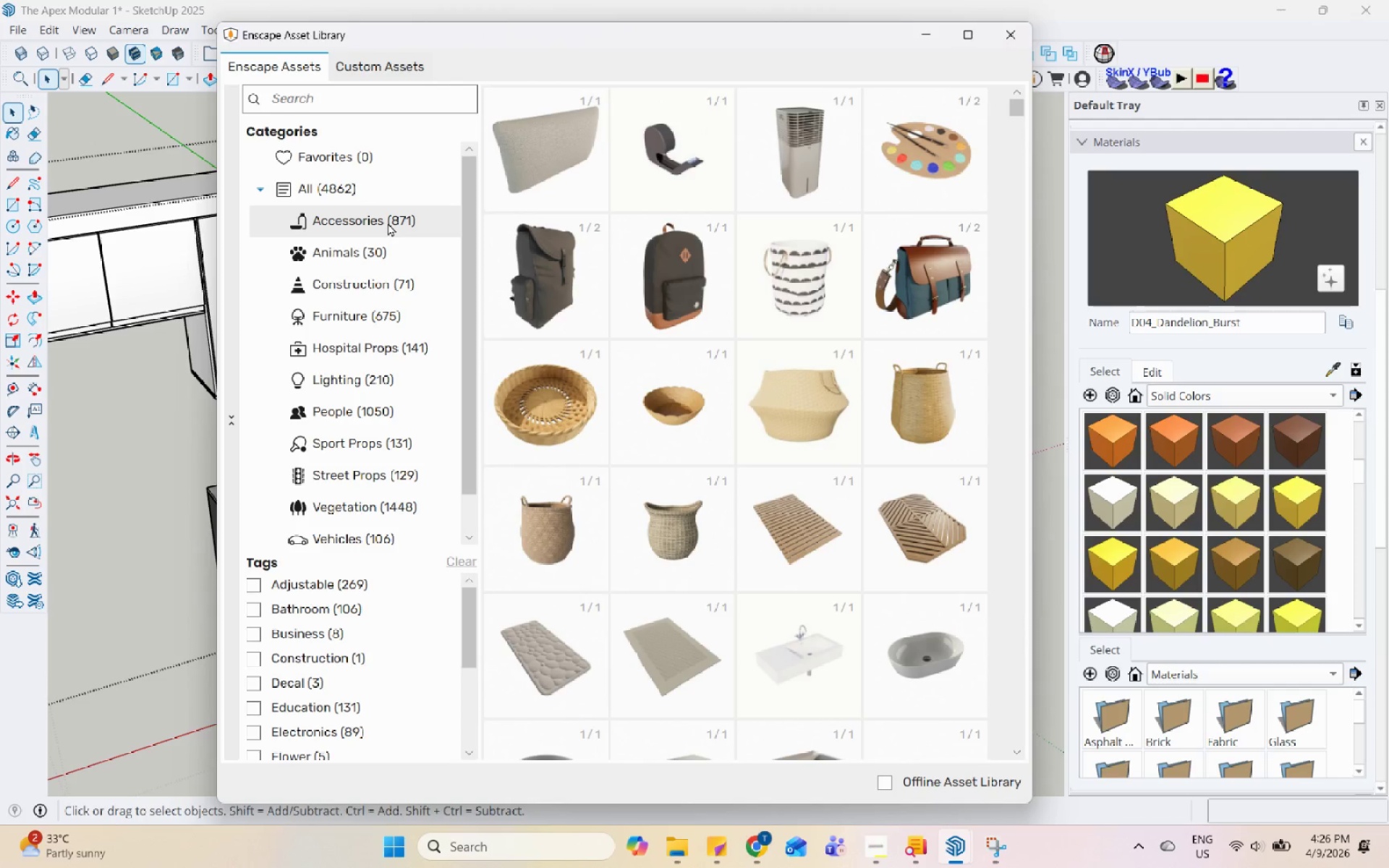 
scroll: coordinate [334, 625], scroll_direction: down, amount: 1.0
 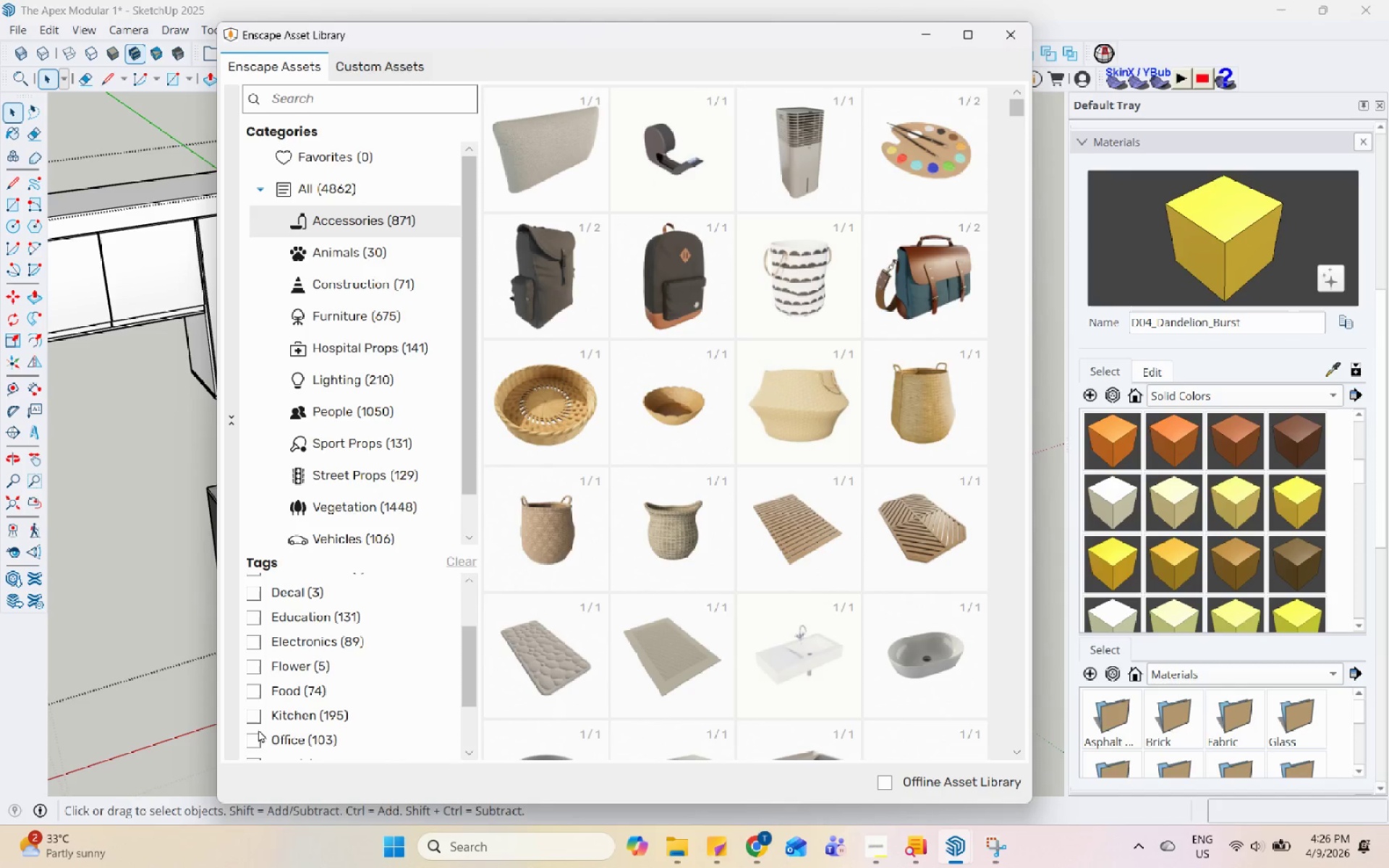 
left_click([256, 720])
 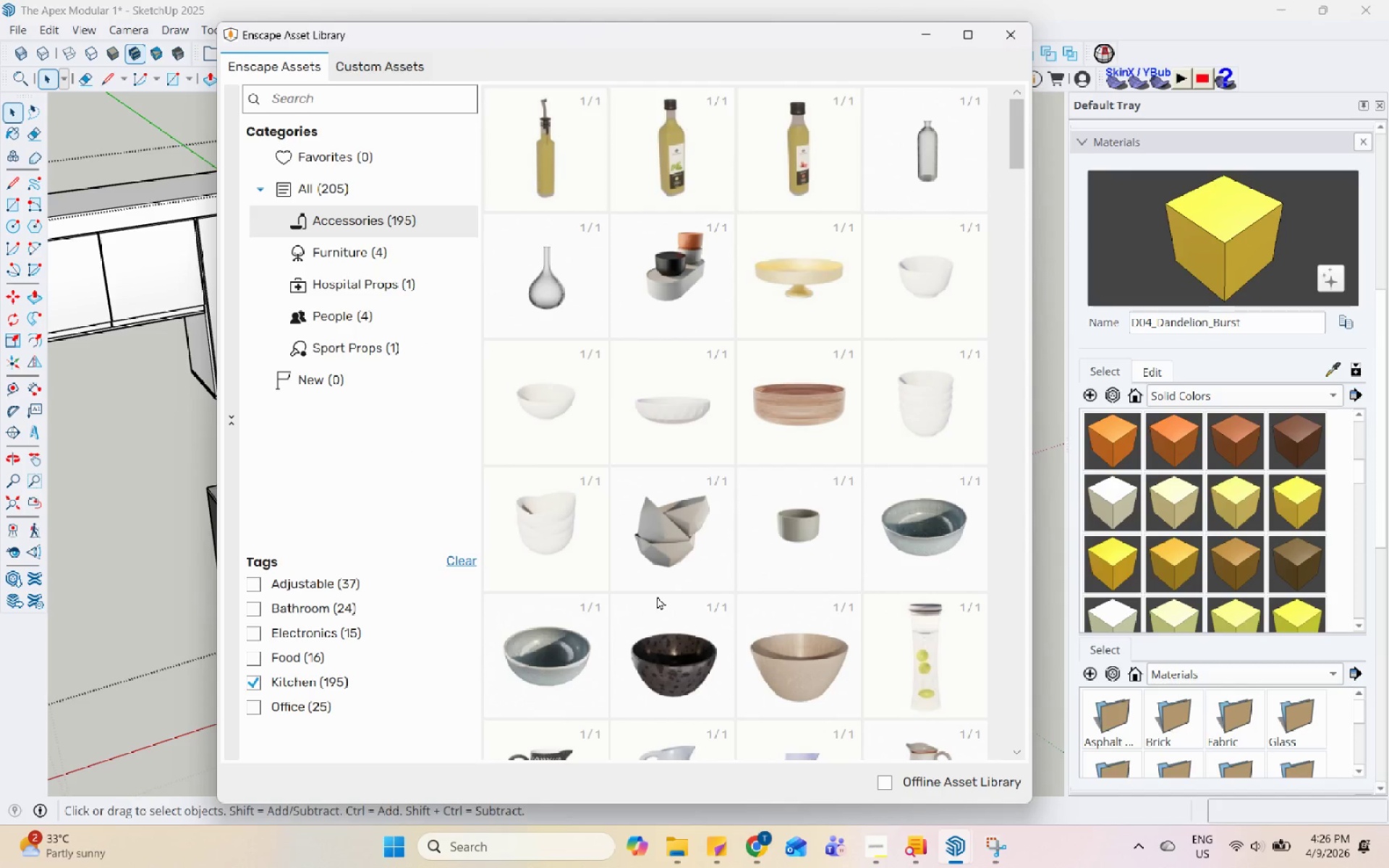 
scroll: coordinate [896, 252], scroll_direction: up, amount: 2.0
 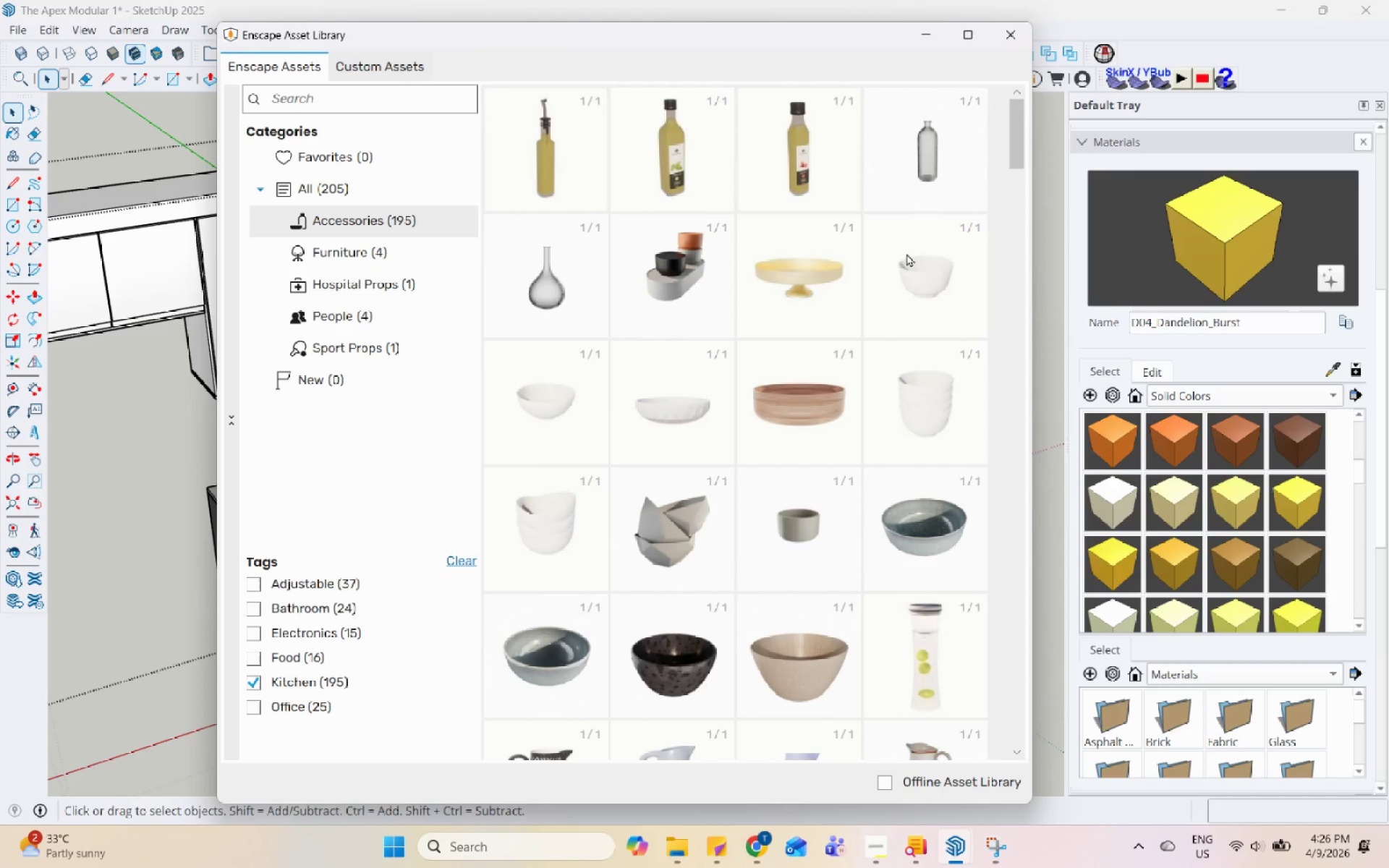 
double_click([935, 650])
 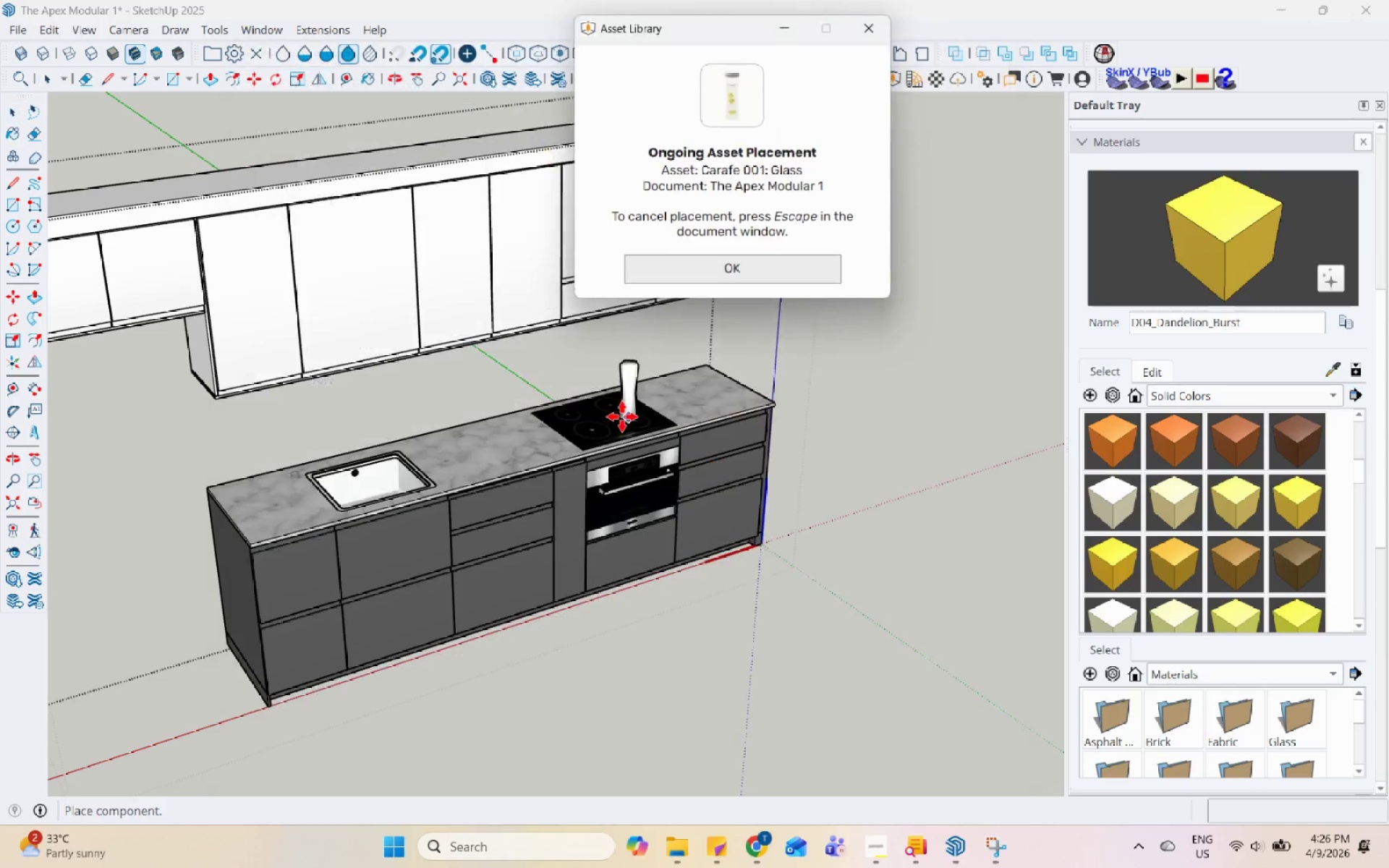 
scroll: coordinate [503, 441], scroll_direction: up, amount: 5.0
 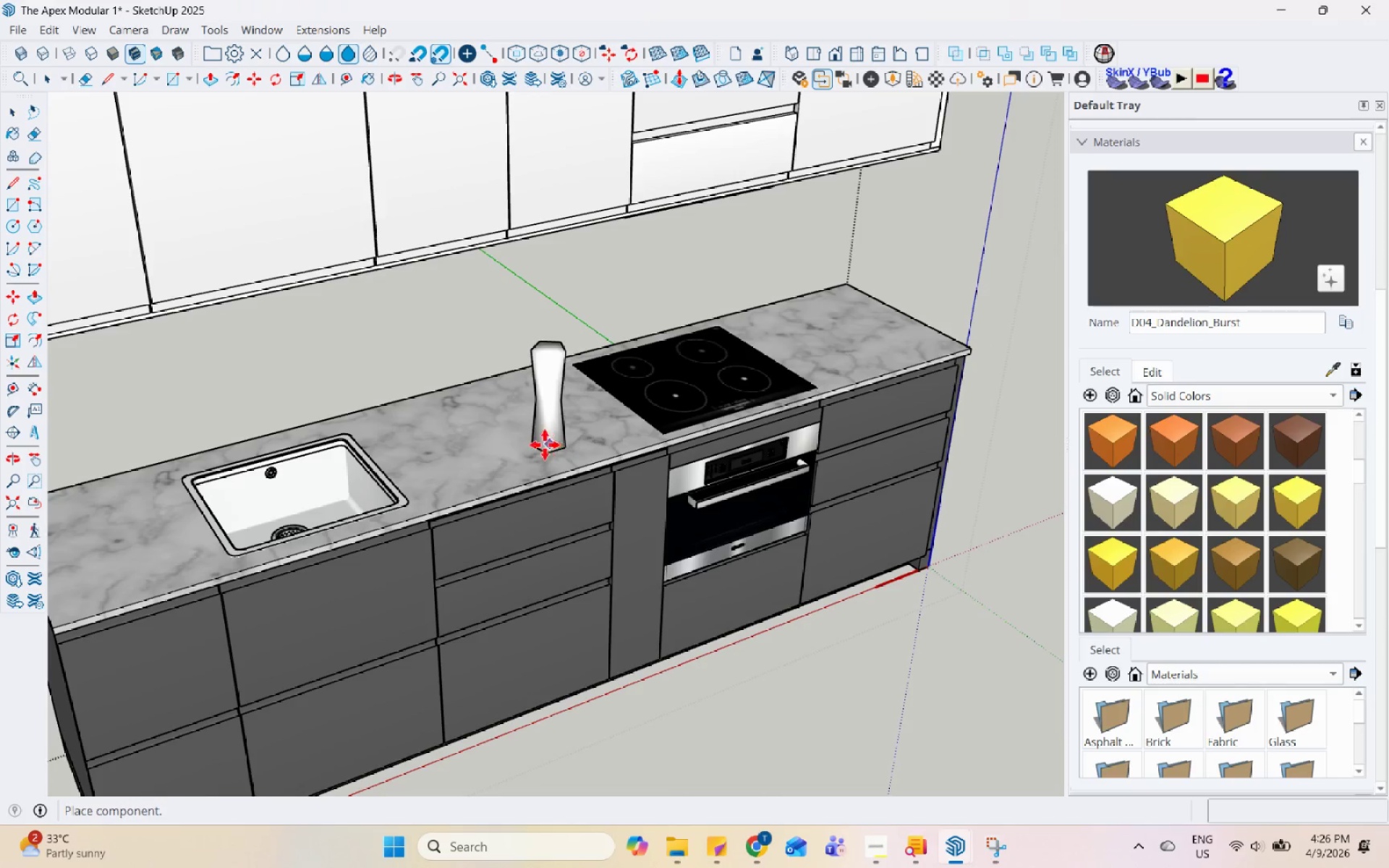 
scroll: coordinate [467, 486], scroll_direction: down, amount: 3.0
 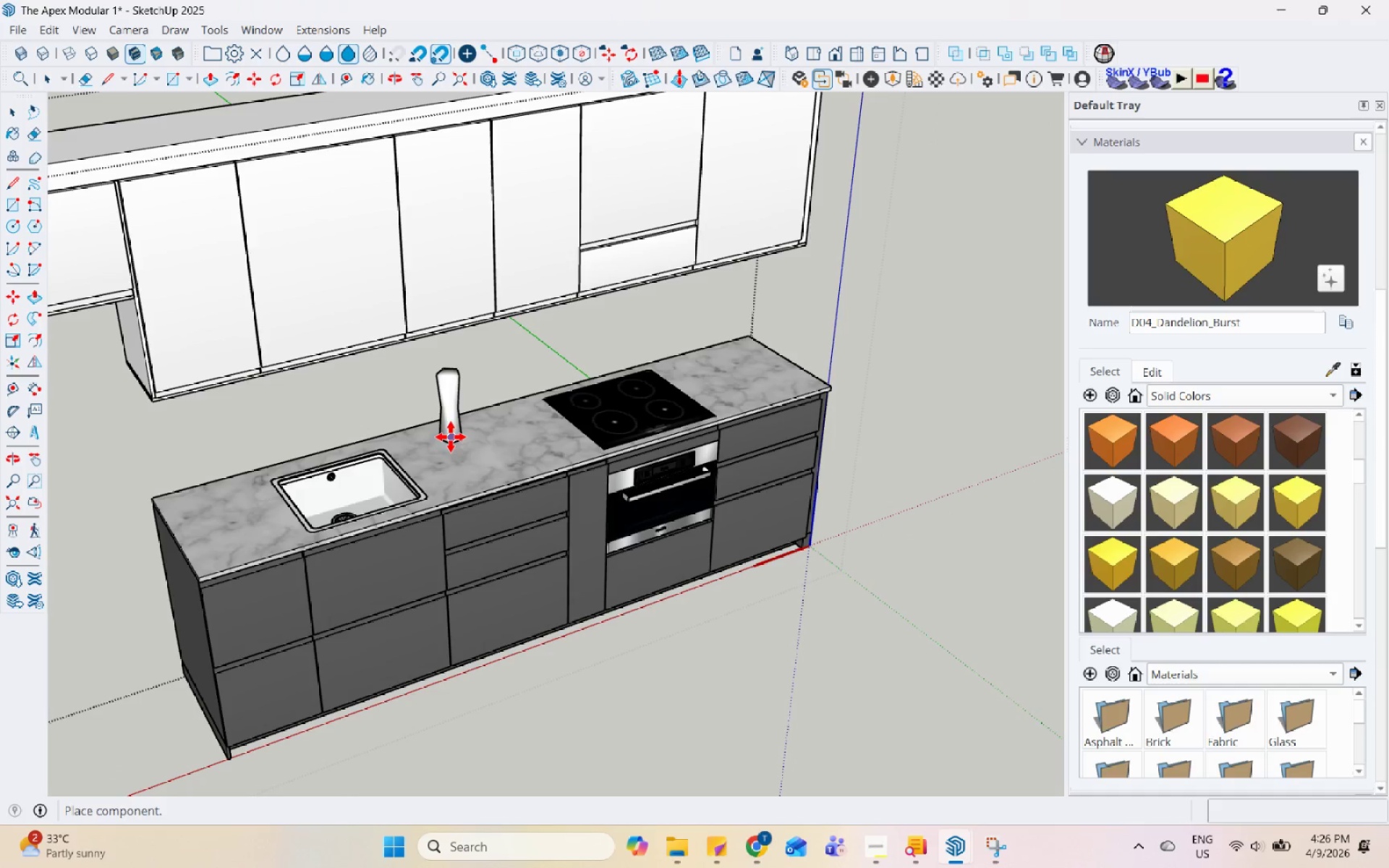 
left_click([448, 441])
 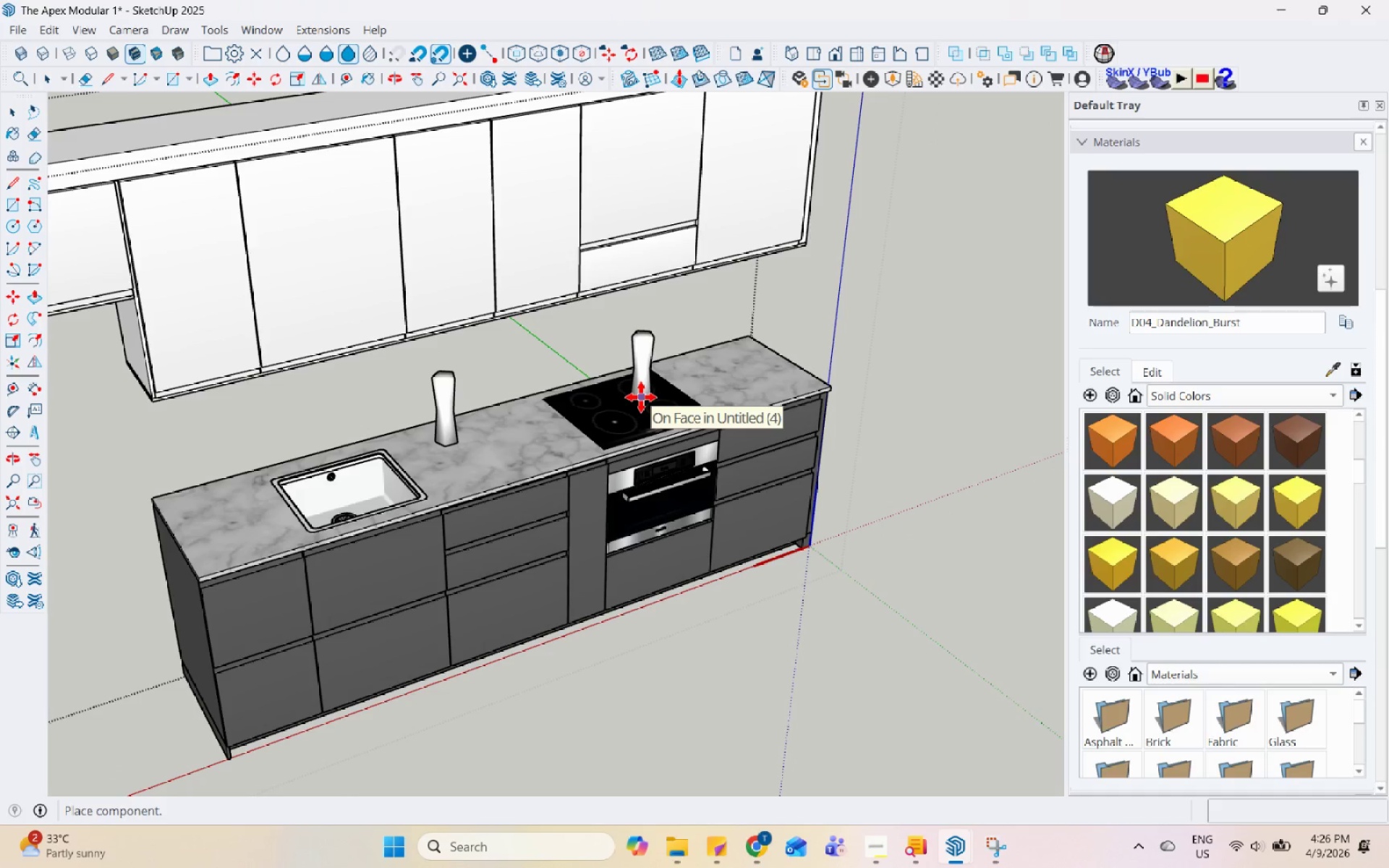 
key(Escape)
 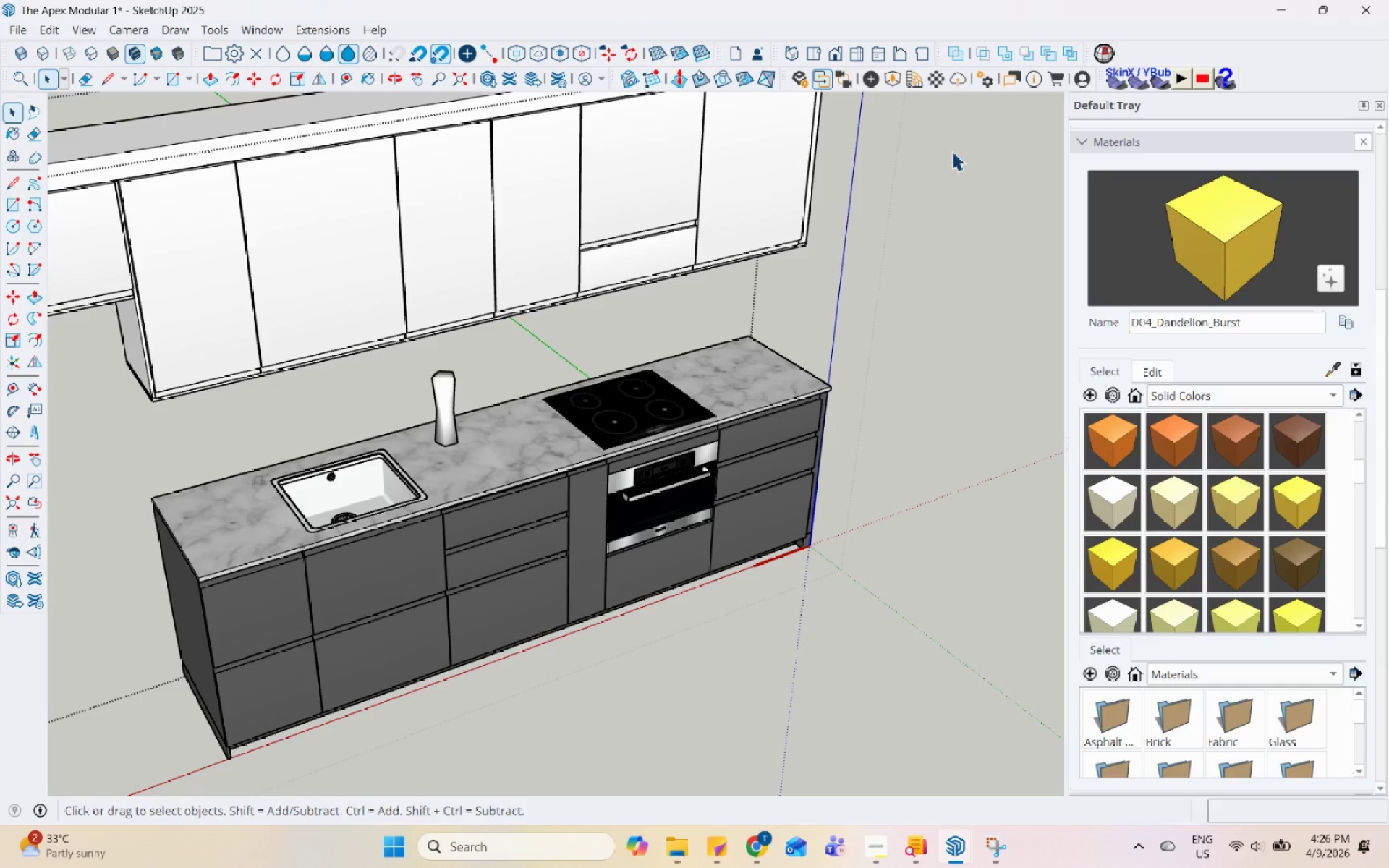 
left_click([885, 81])
 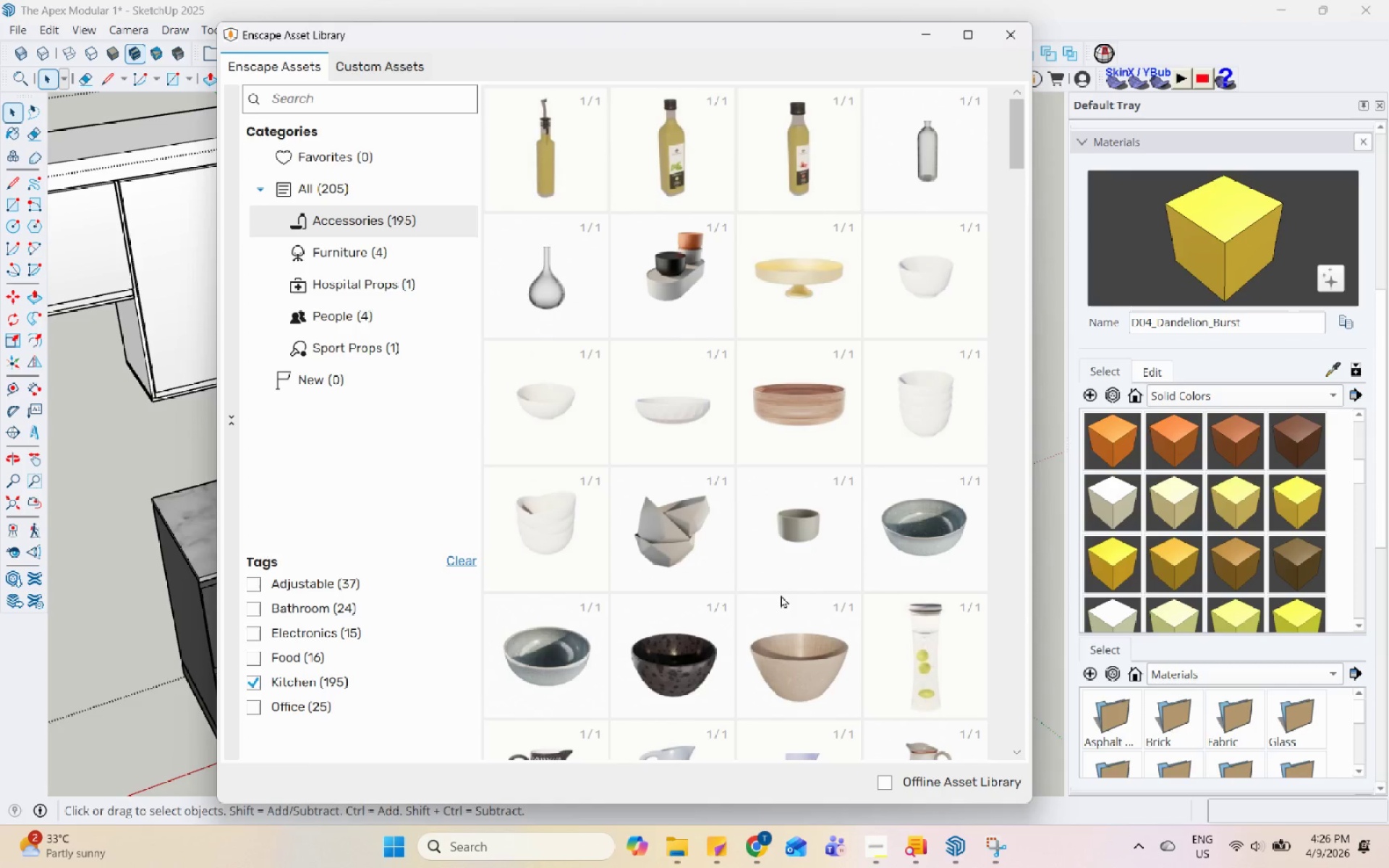 
scroll: coordinate [781, 605], scroll_direction: down, amount: 1.0
 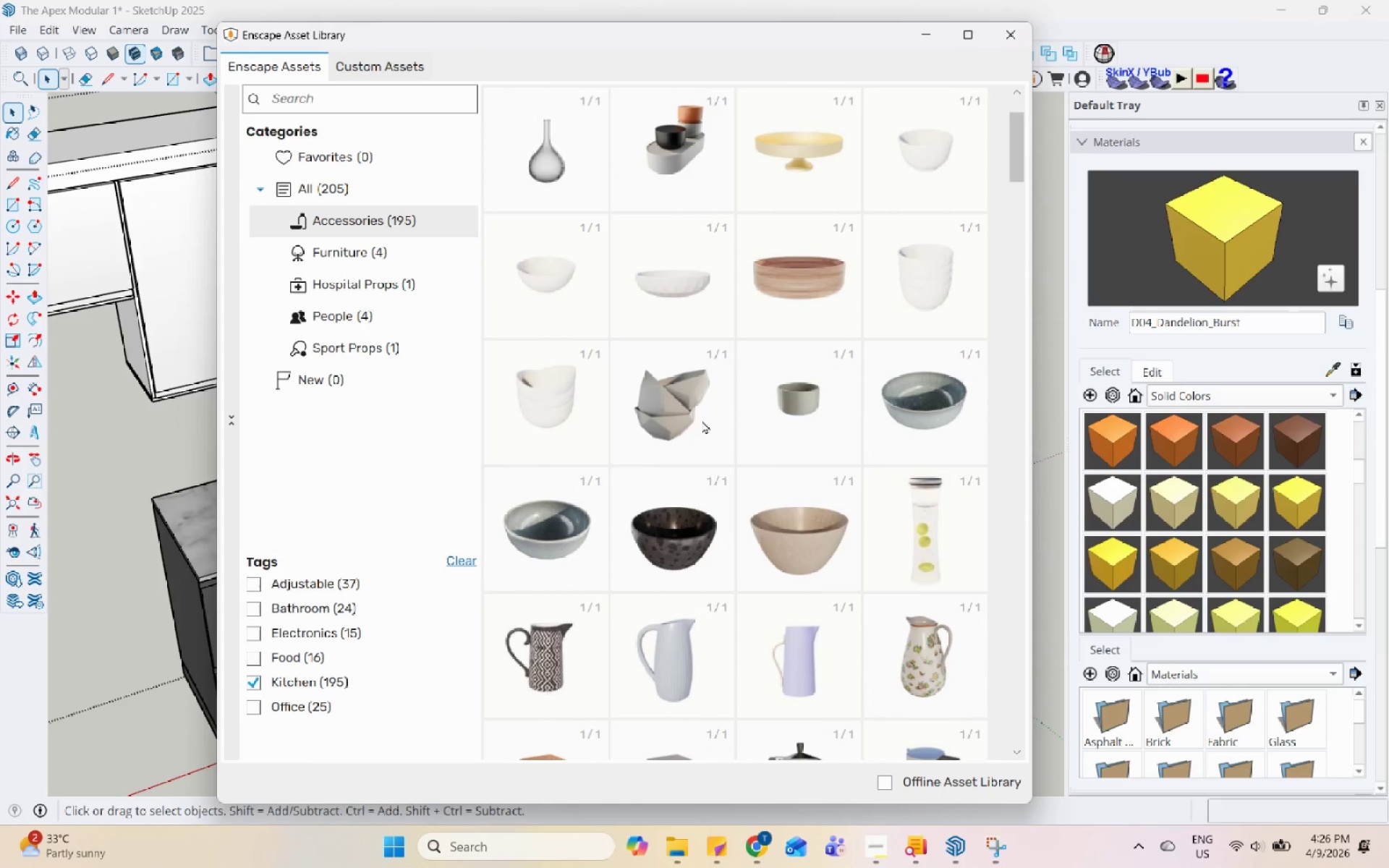 
double_click([674, 415])
 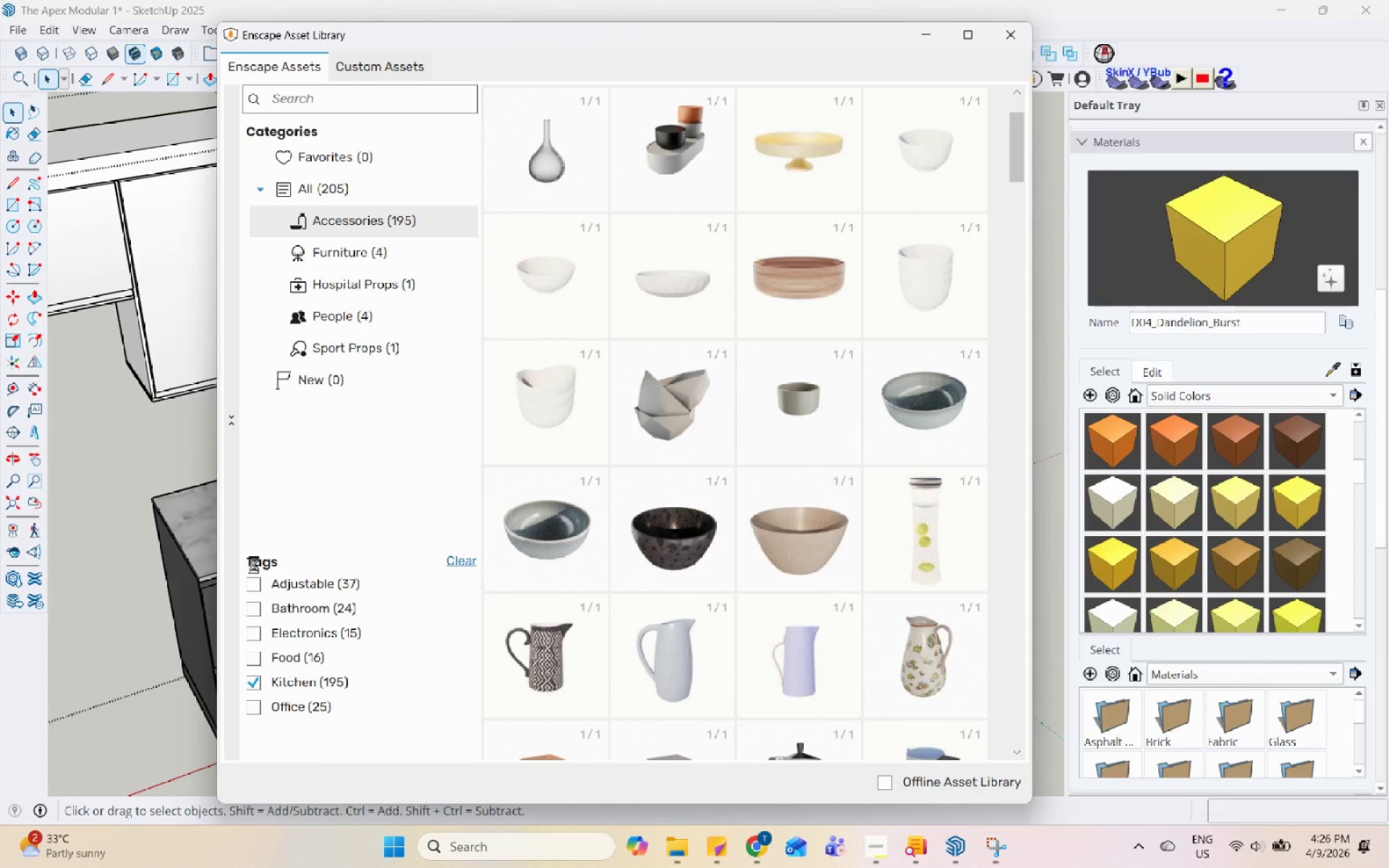 
scroll: coordinate [197, 583], scroll_direction: down, amount: 5.0
 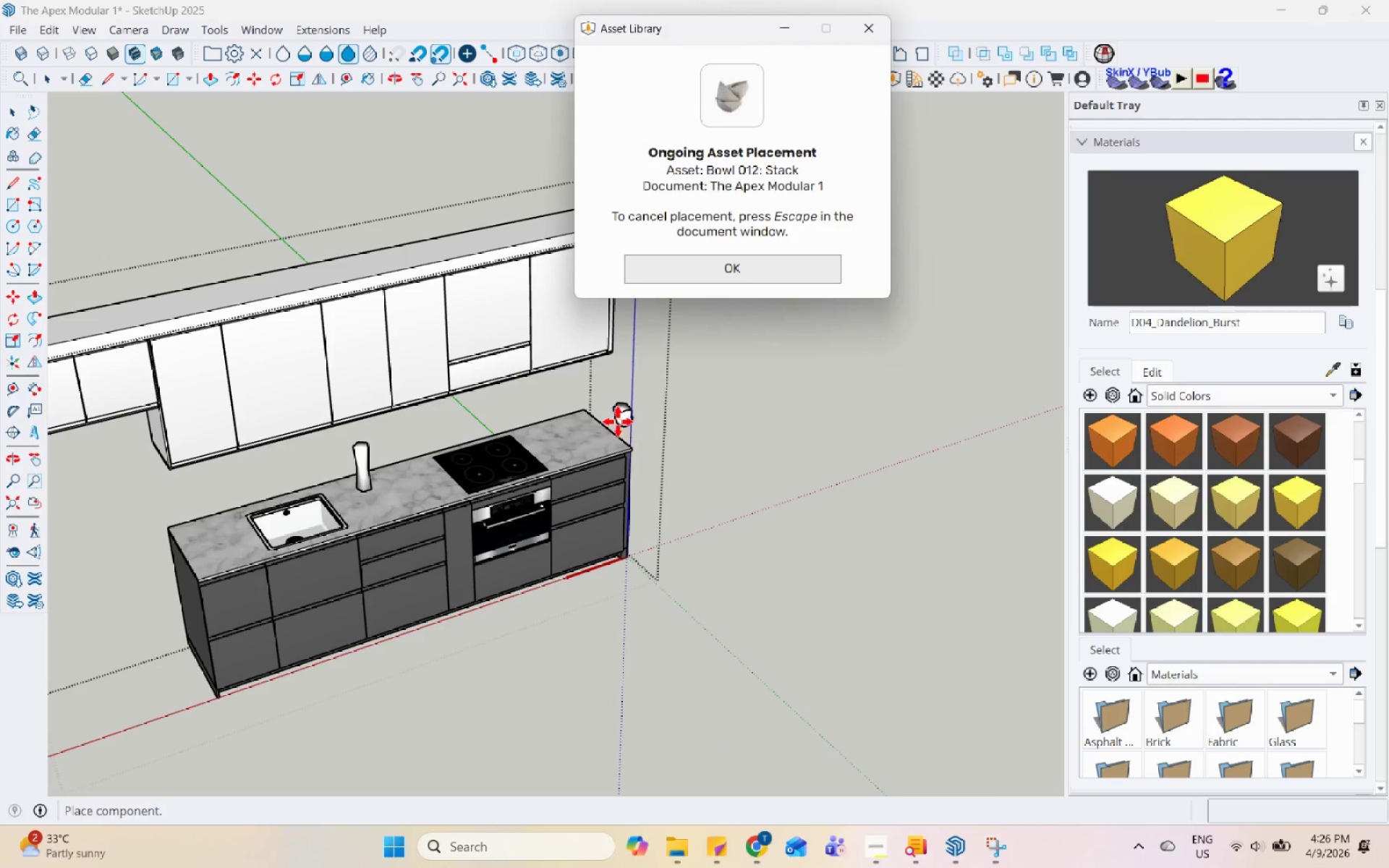 
scroll: coordinate [360, 513], scroll_direction: up, amount: 13.0
 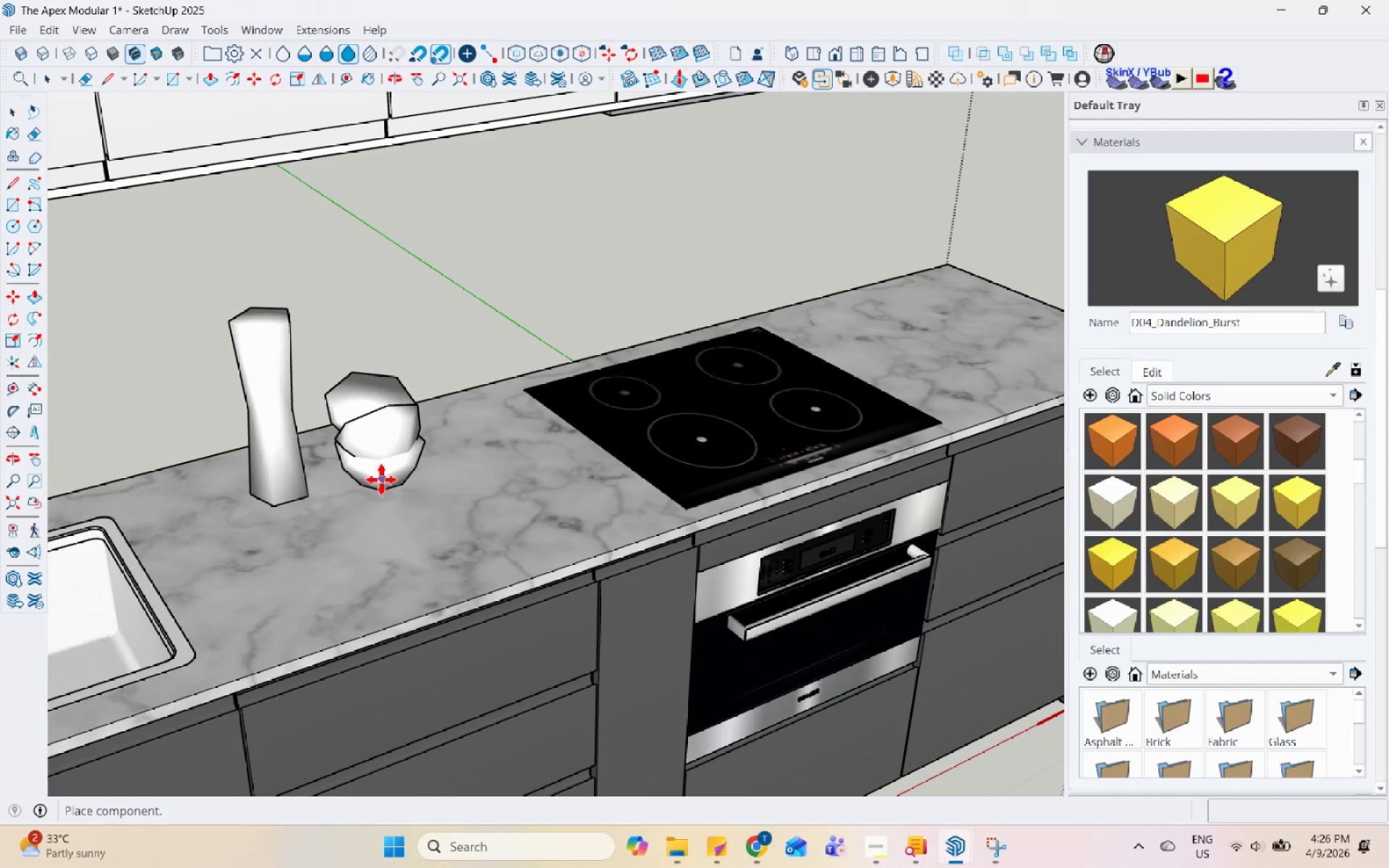 
left_click_drag(start_coordinate=[370, 475], to_coordinate=[370, 472])
 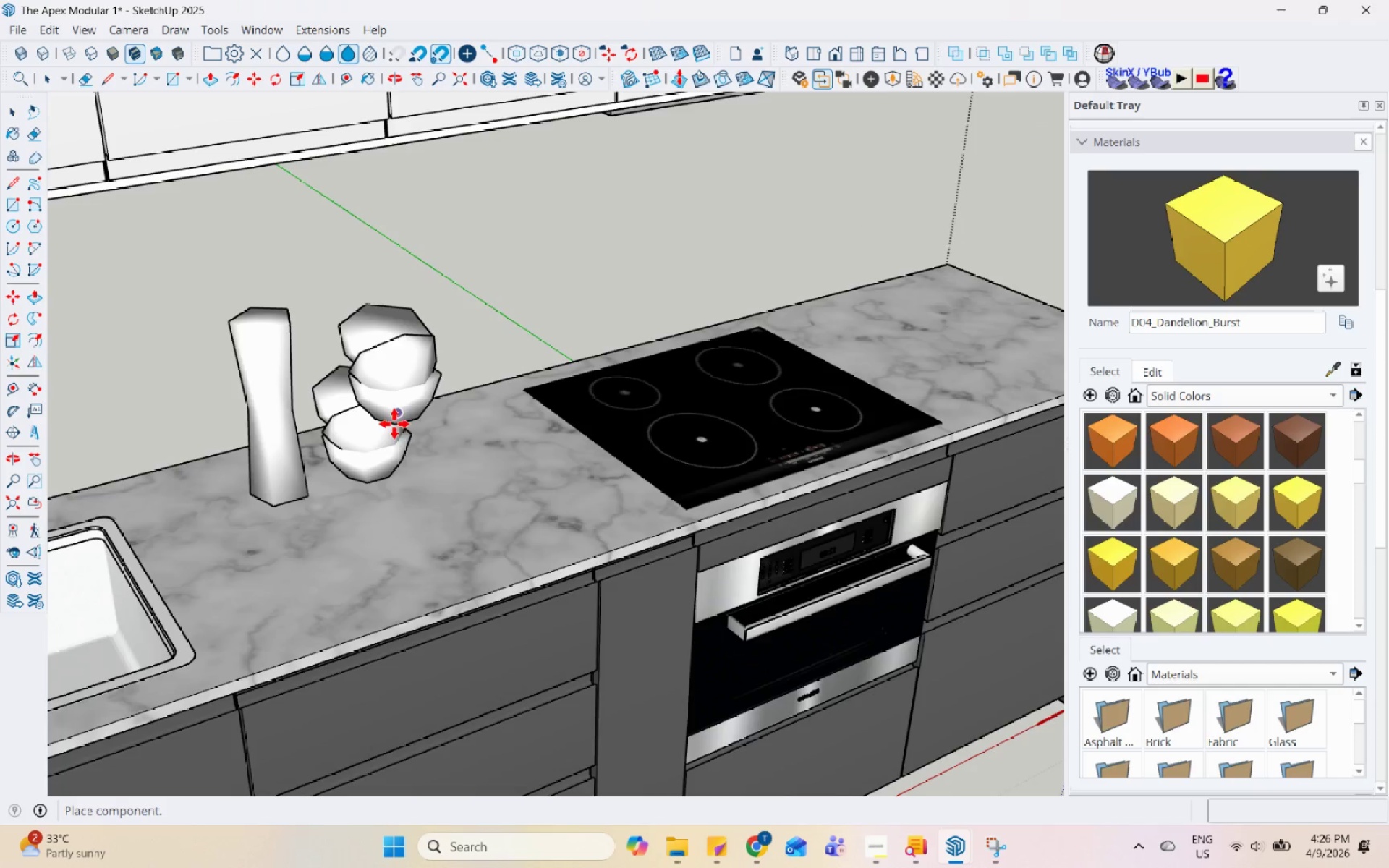 
key(Escape)
 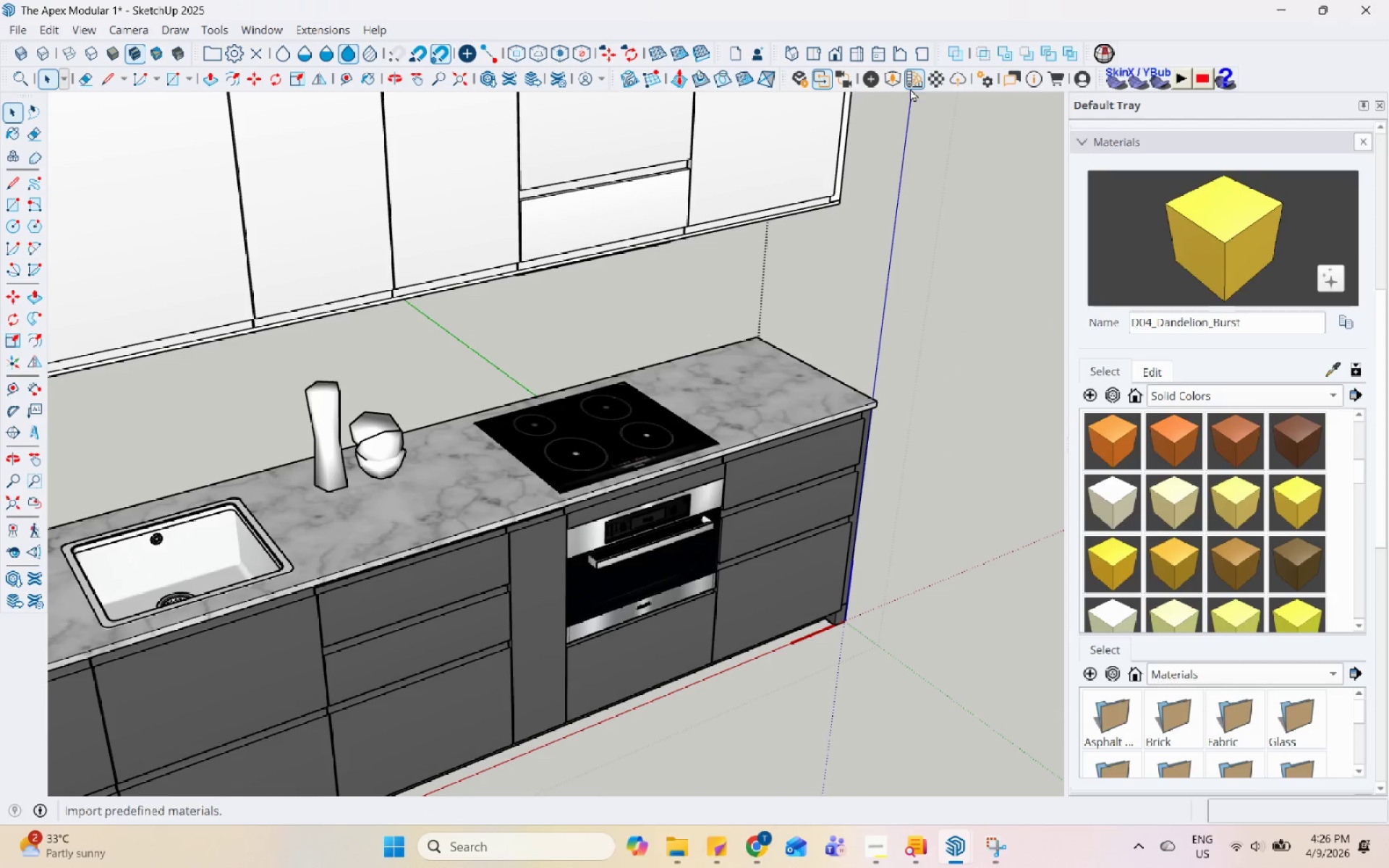 
scroll: coordinate [401, 492], scroll_direction: down, amount: 5.0
 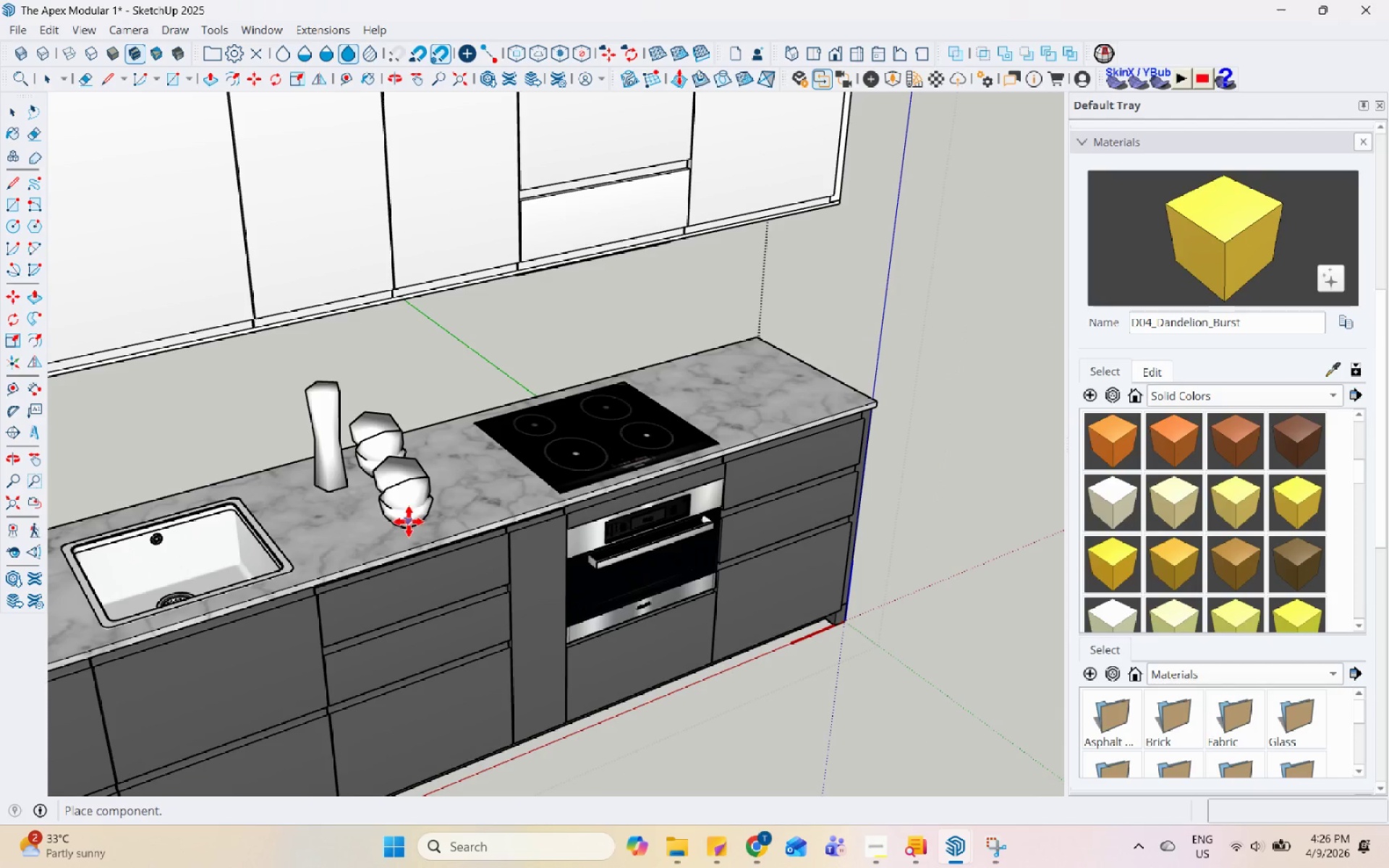 
left_click([892, 80])
 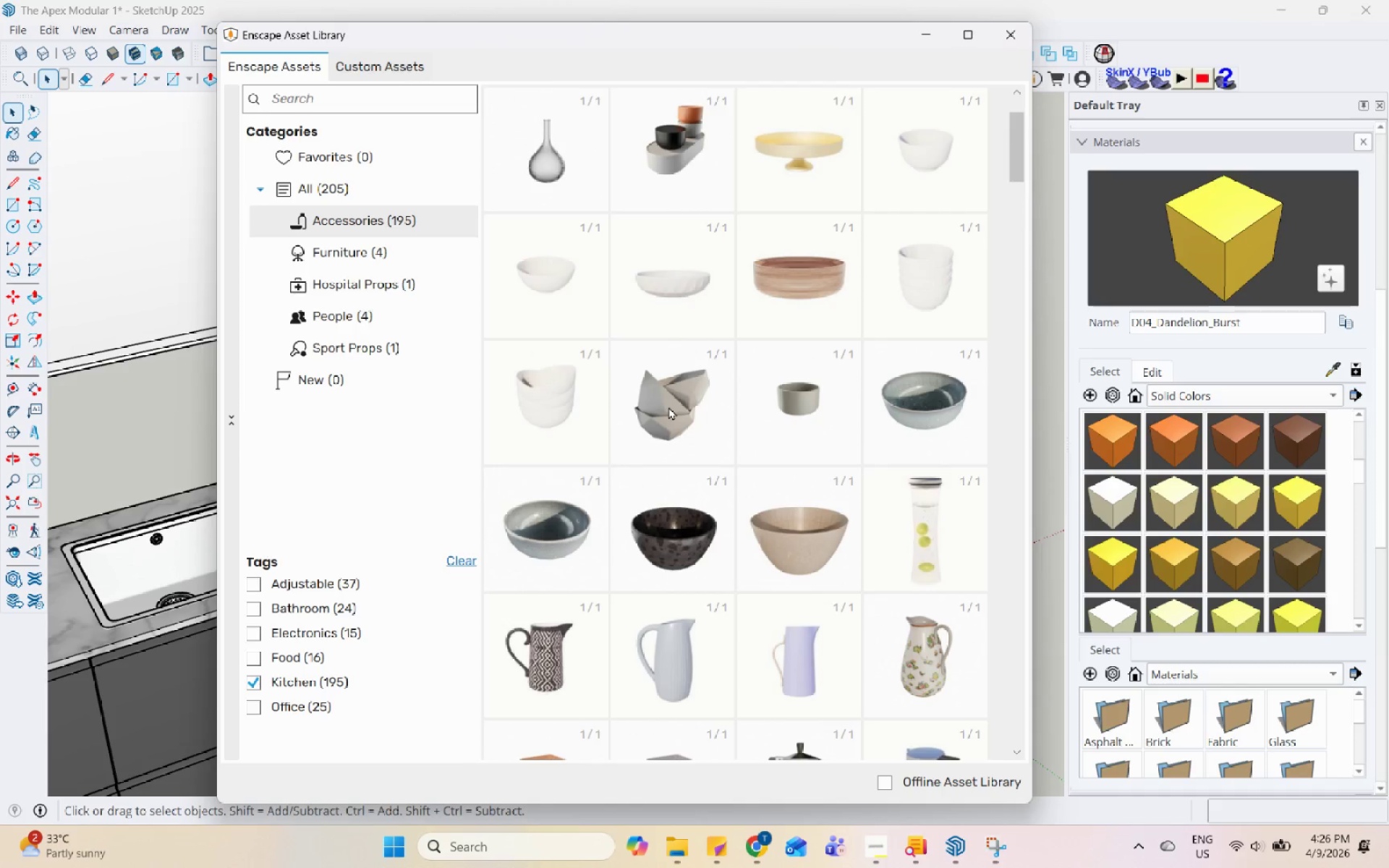 
double_click([541, 422])
 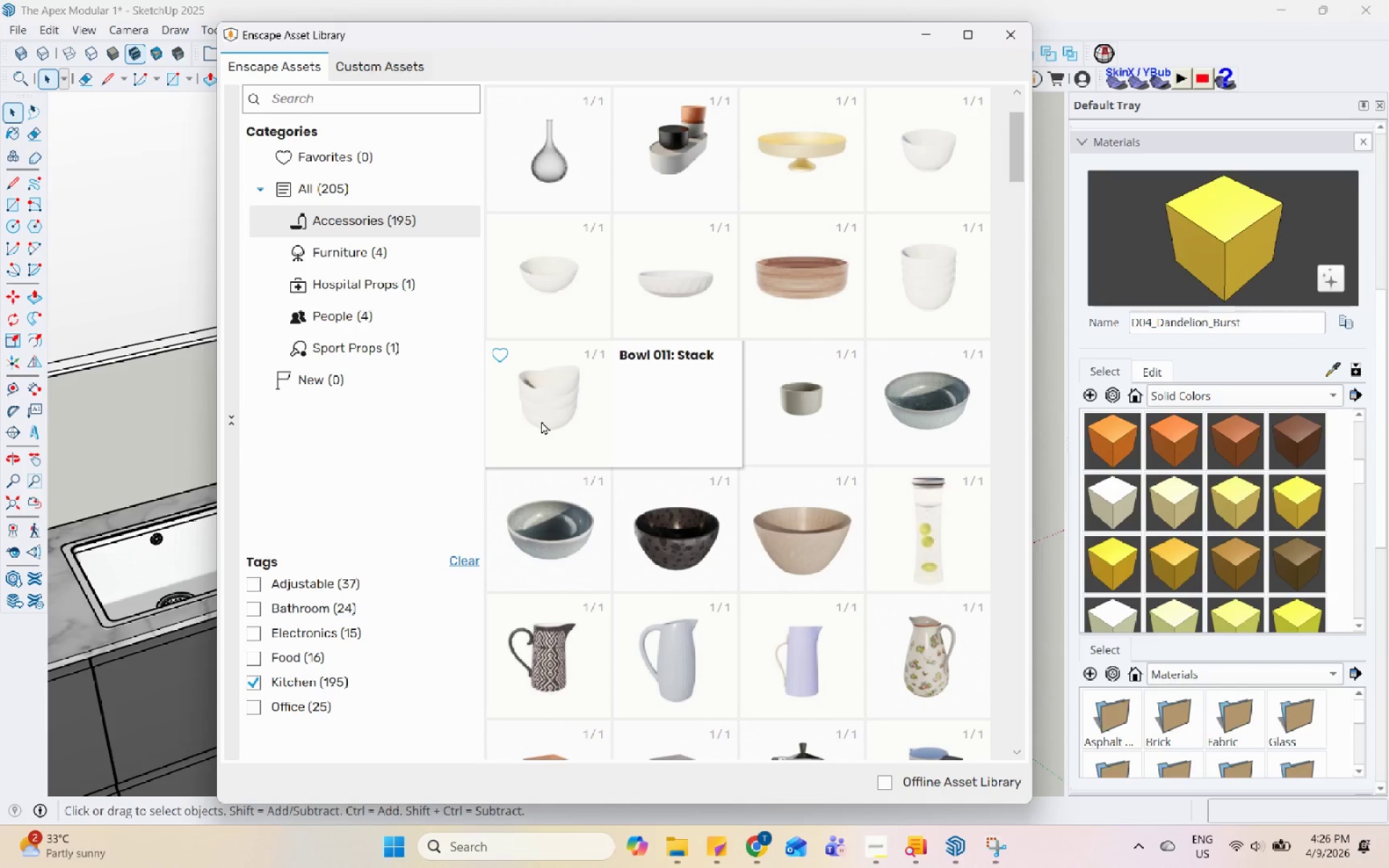 
triple_click([541, 421])
 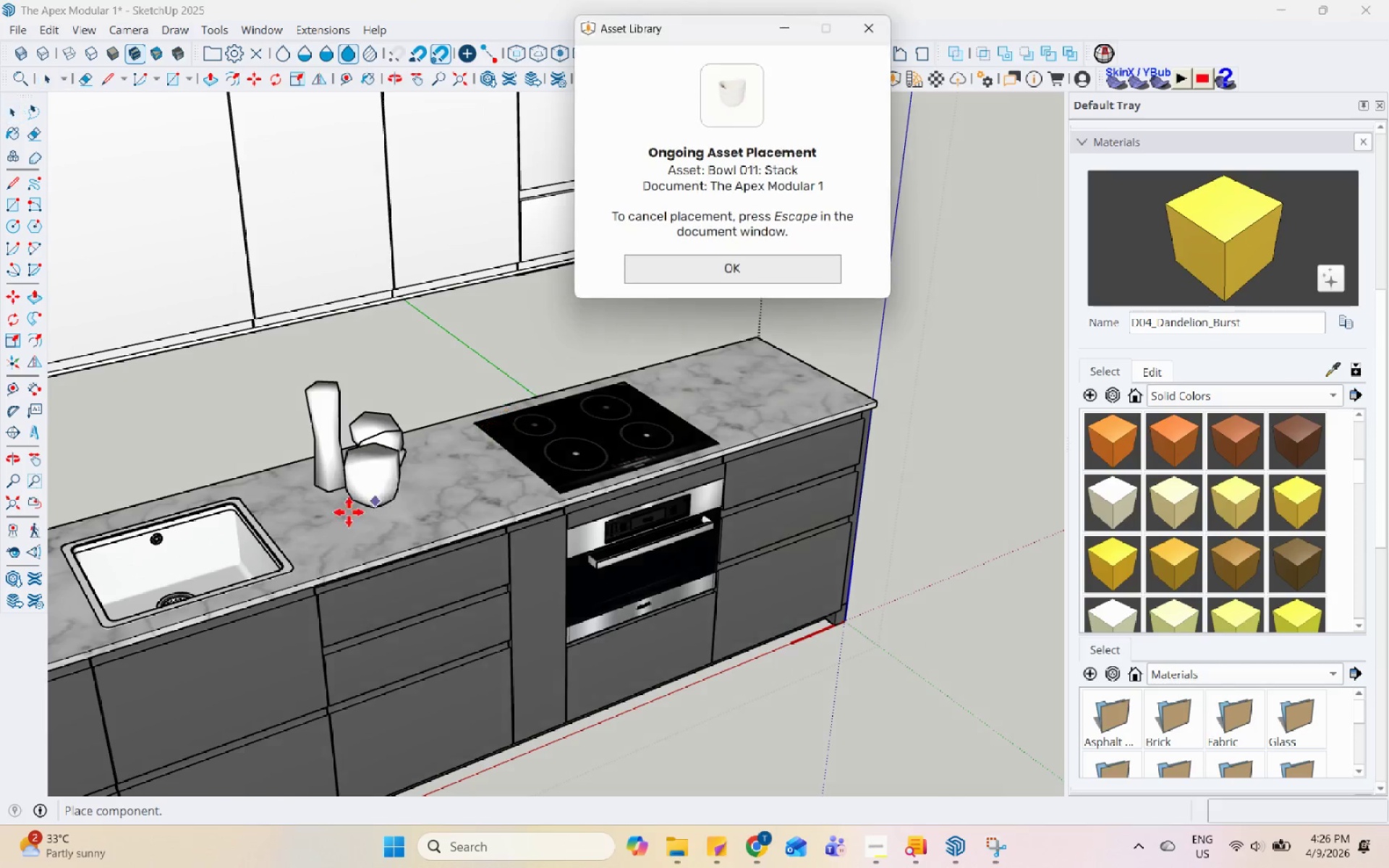 
scroll: coordinate [286, 477], scroll_direction: up, amount: 5.0
 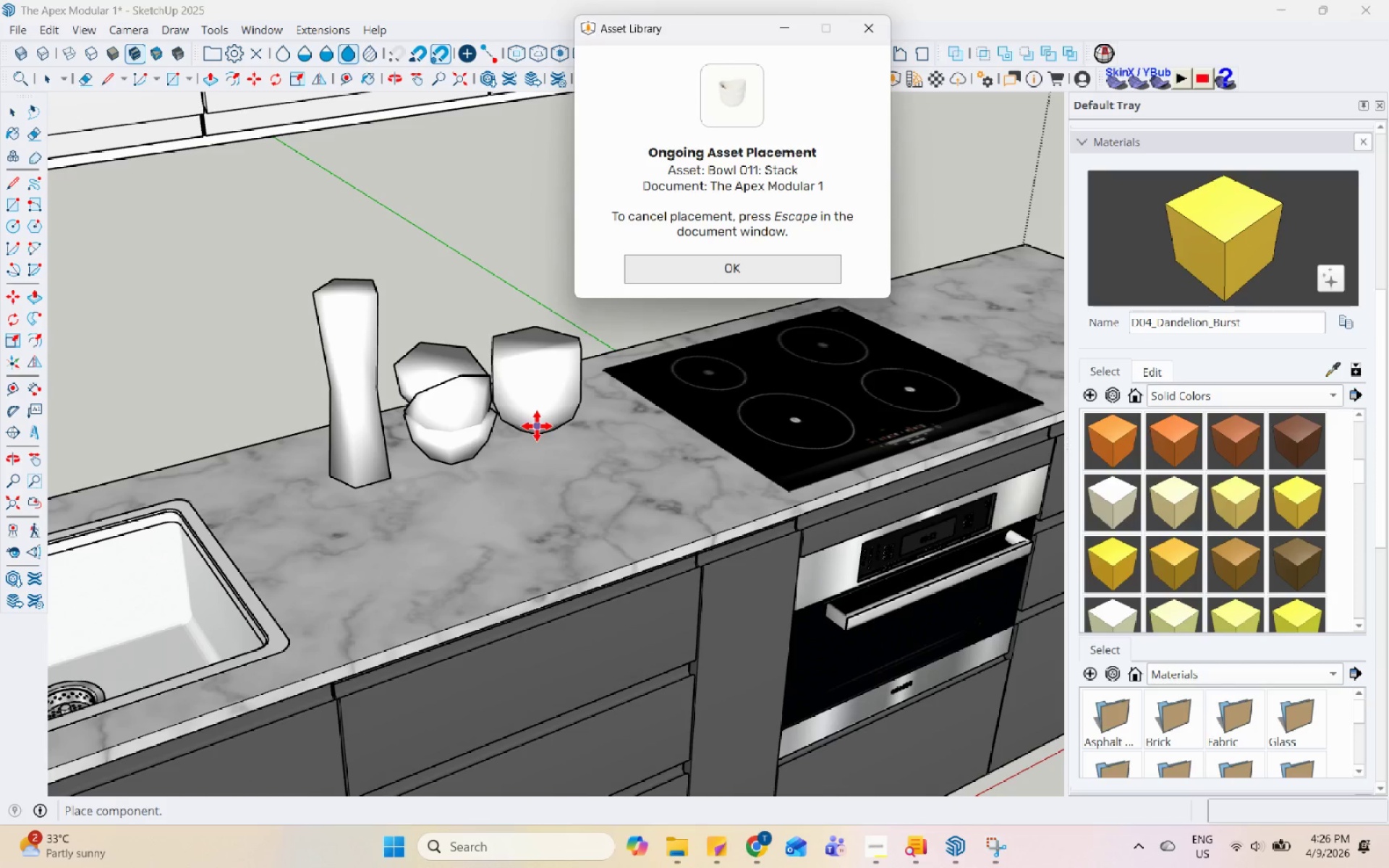 
left_click([549, 425])
 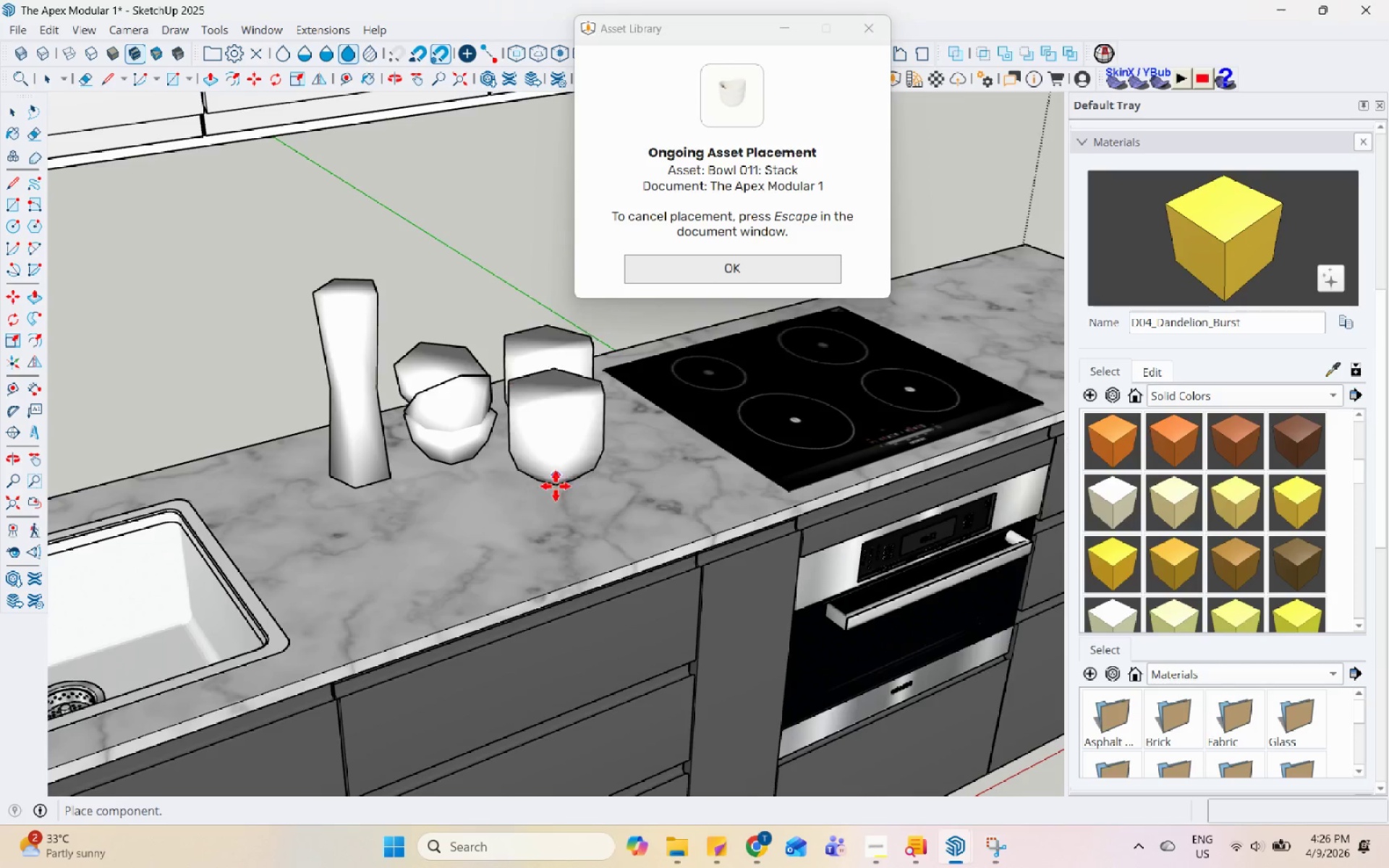 
key(Escape)
 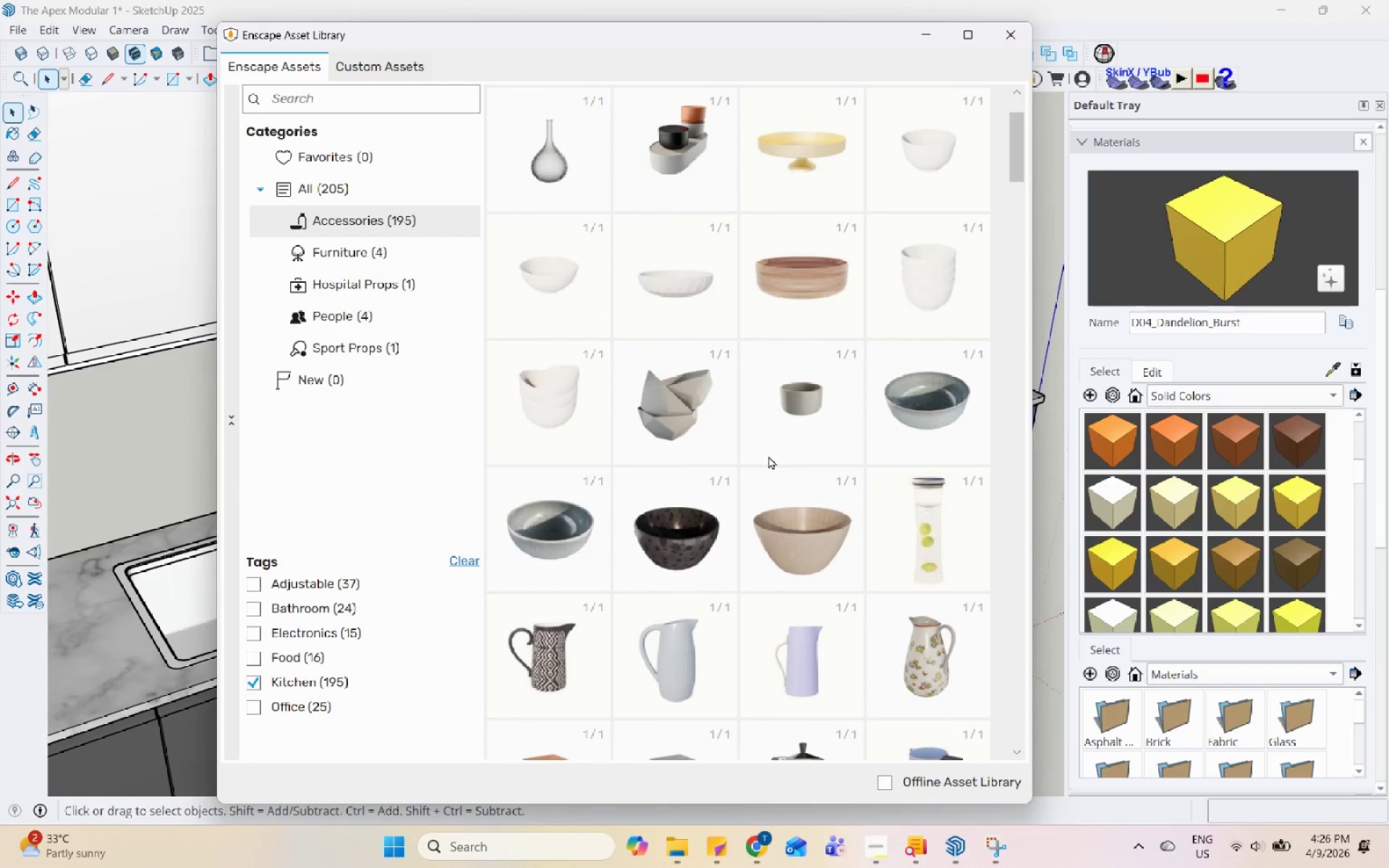 
scroll: coordinate [805, 689], scroll_direction: down, amount: 8.0
 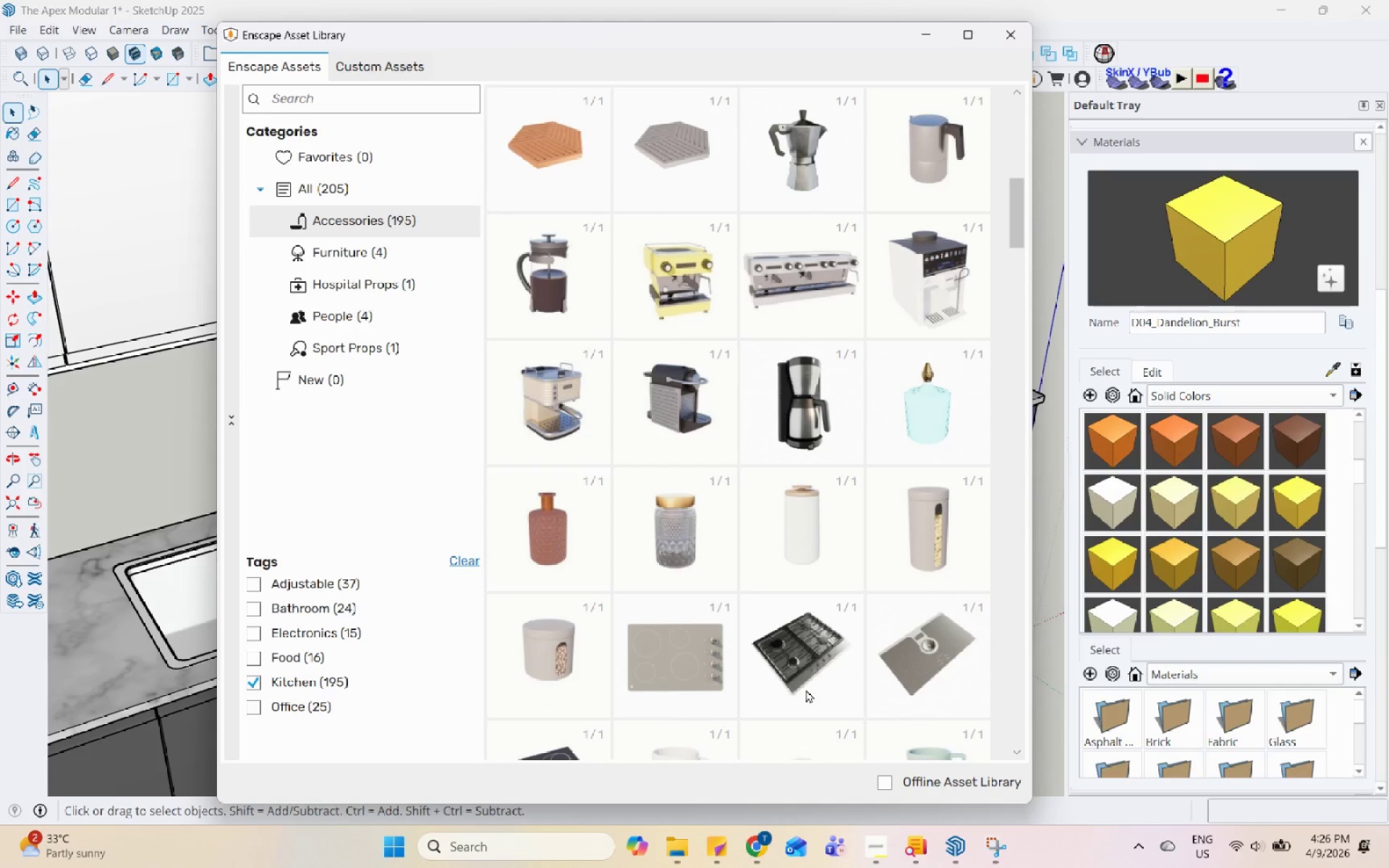 
wait(5.61)
 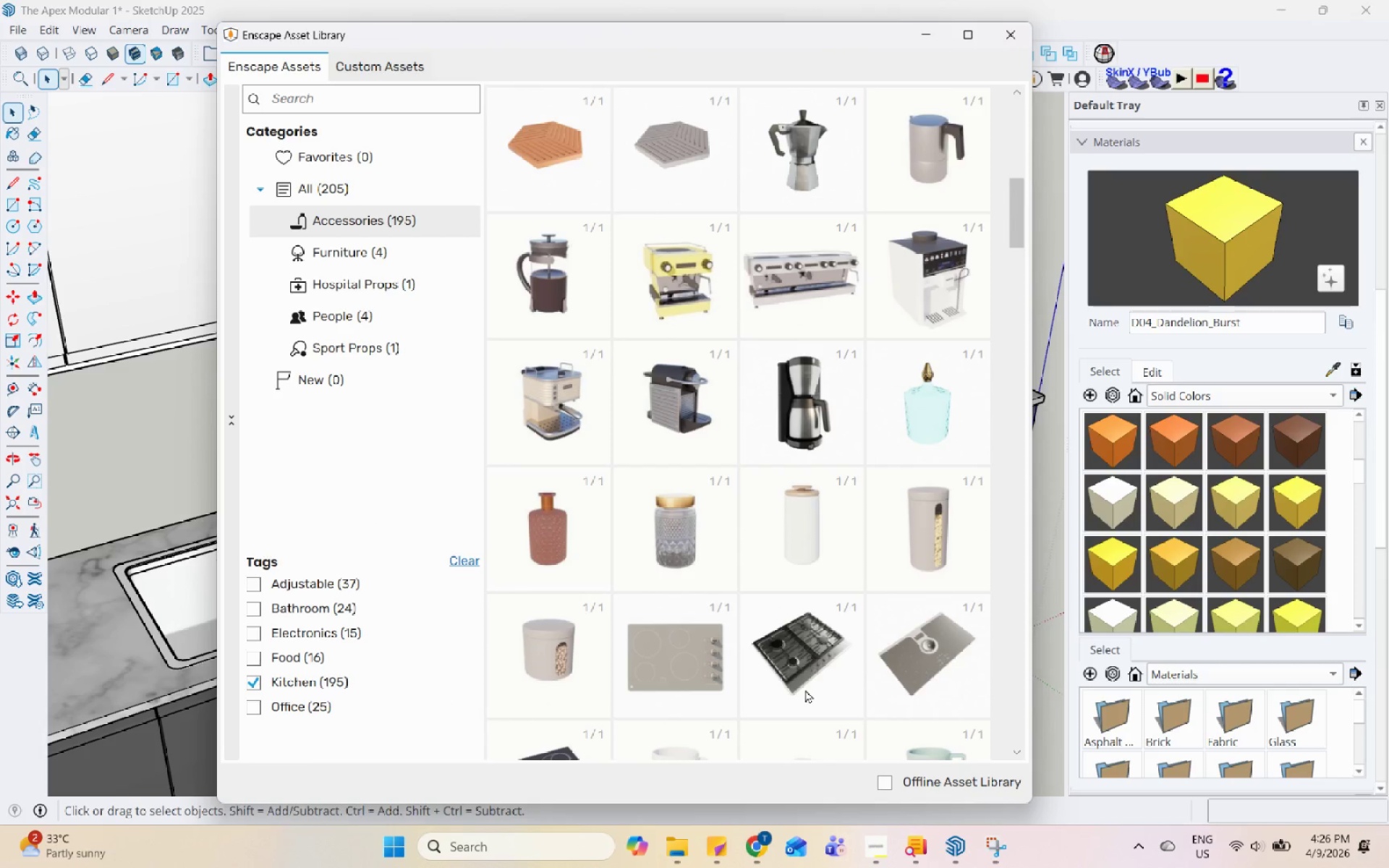 
scroll: coordinate [825, 743], scroll_direction: down, amount: 4.0